 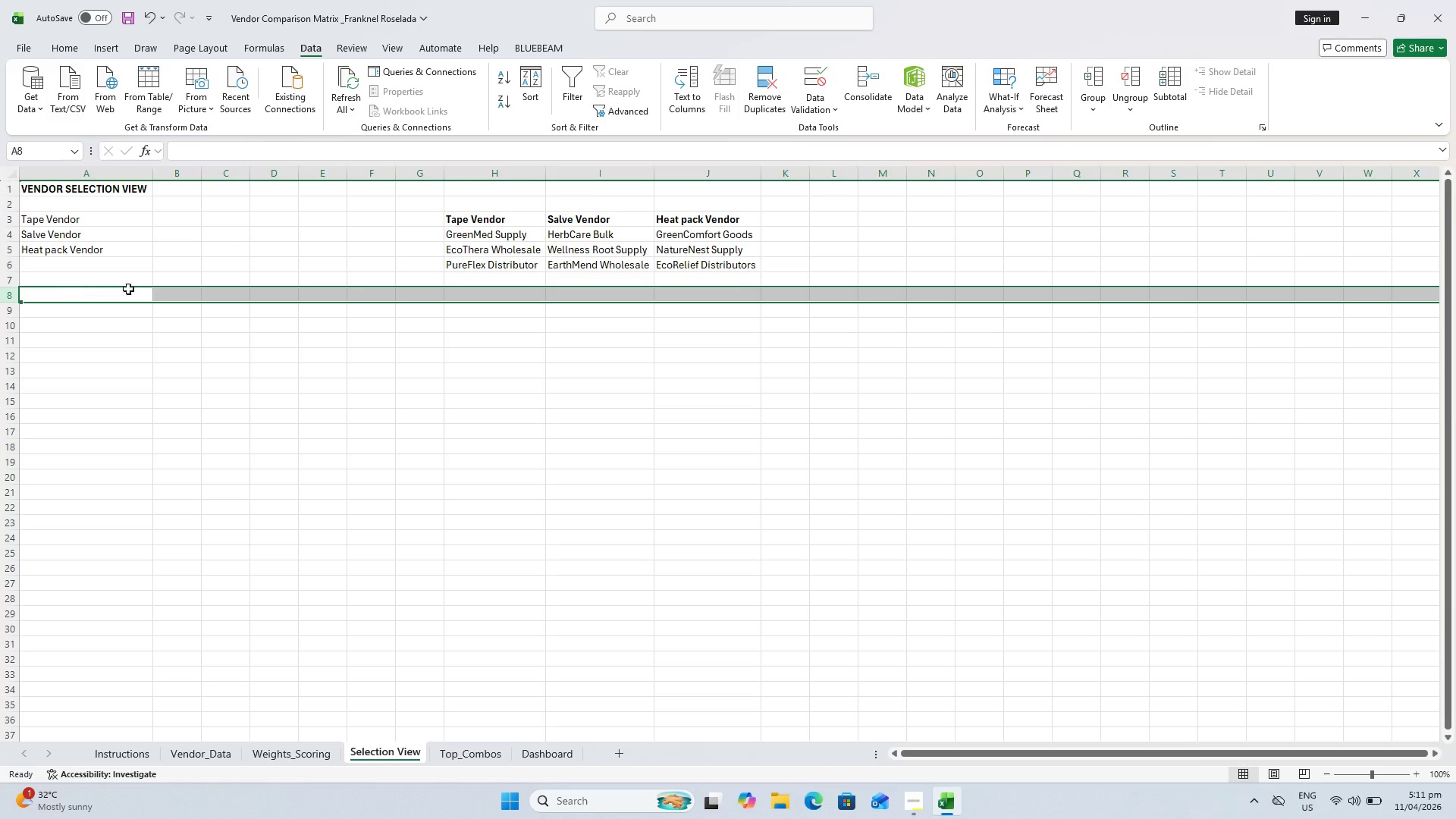 
left_click([176, 296])
 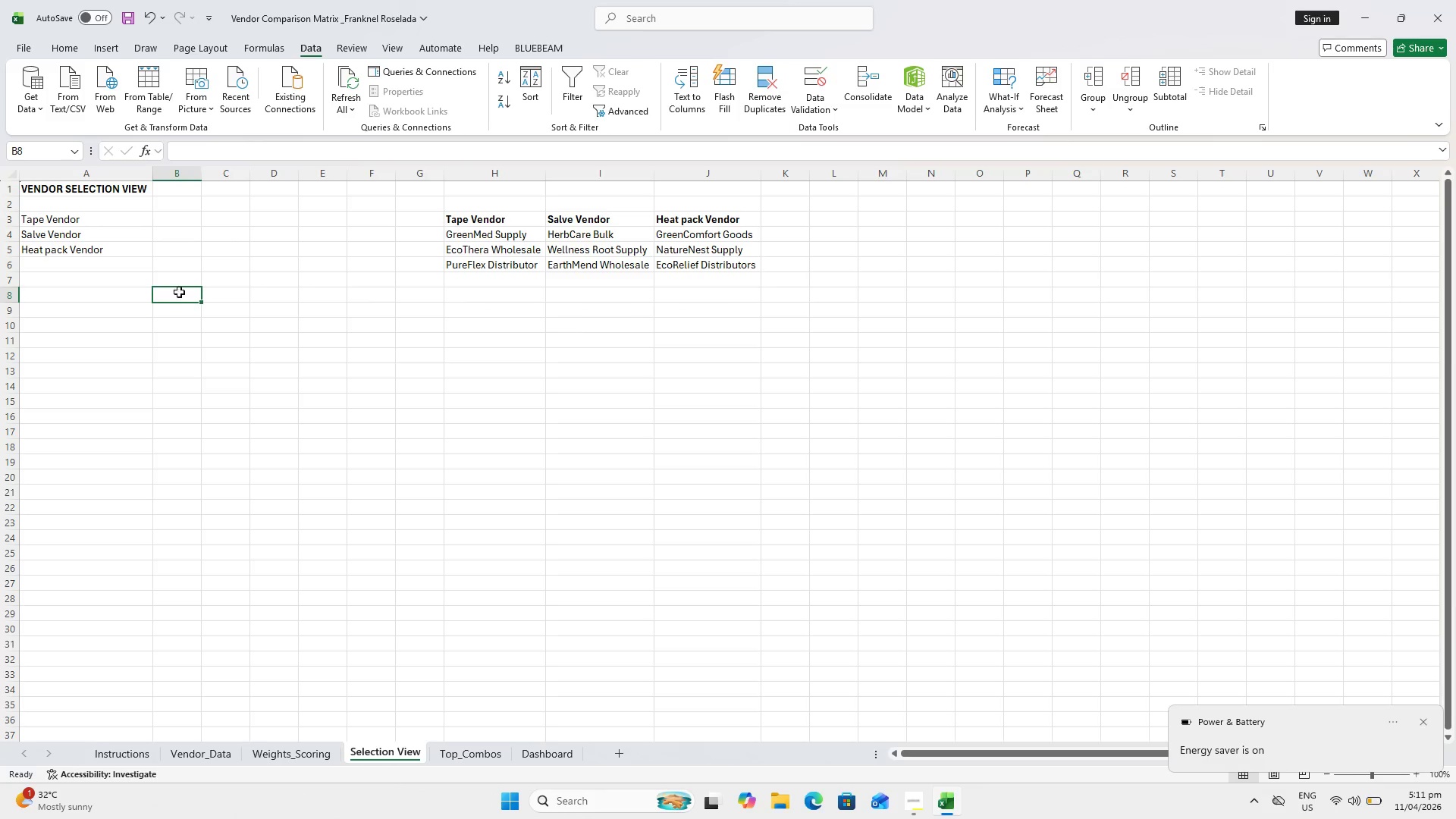 
left_click_drag(start_coordinate=[494, 224], to_coordinate=[664, 260])
 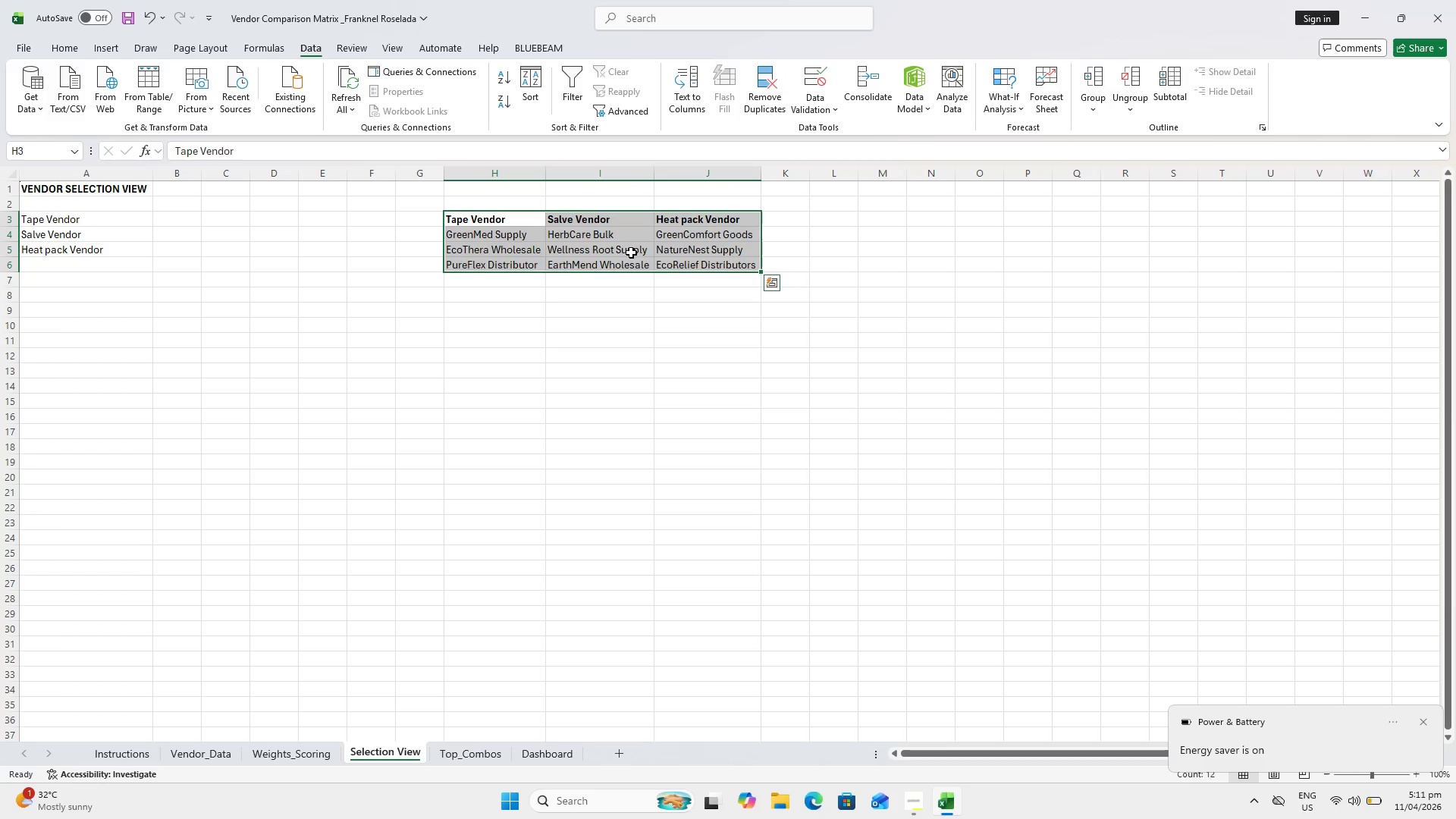 
hold_key(key=ControlLeft, duration=0.88)
 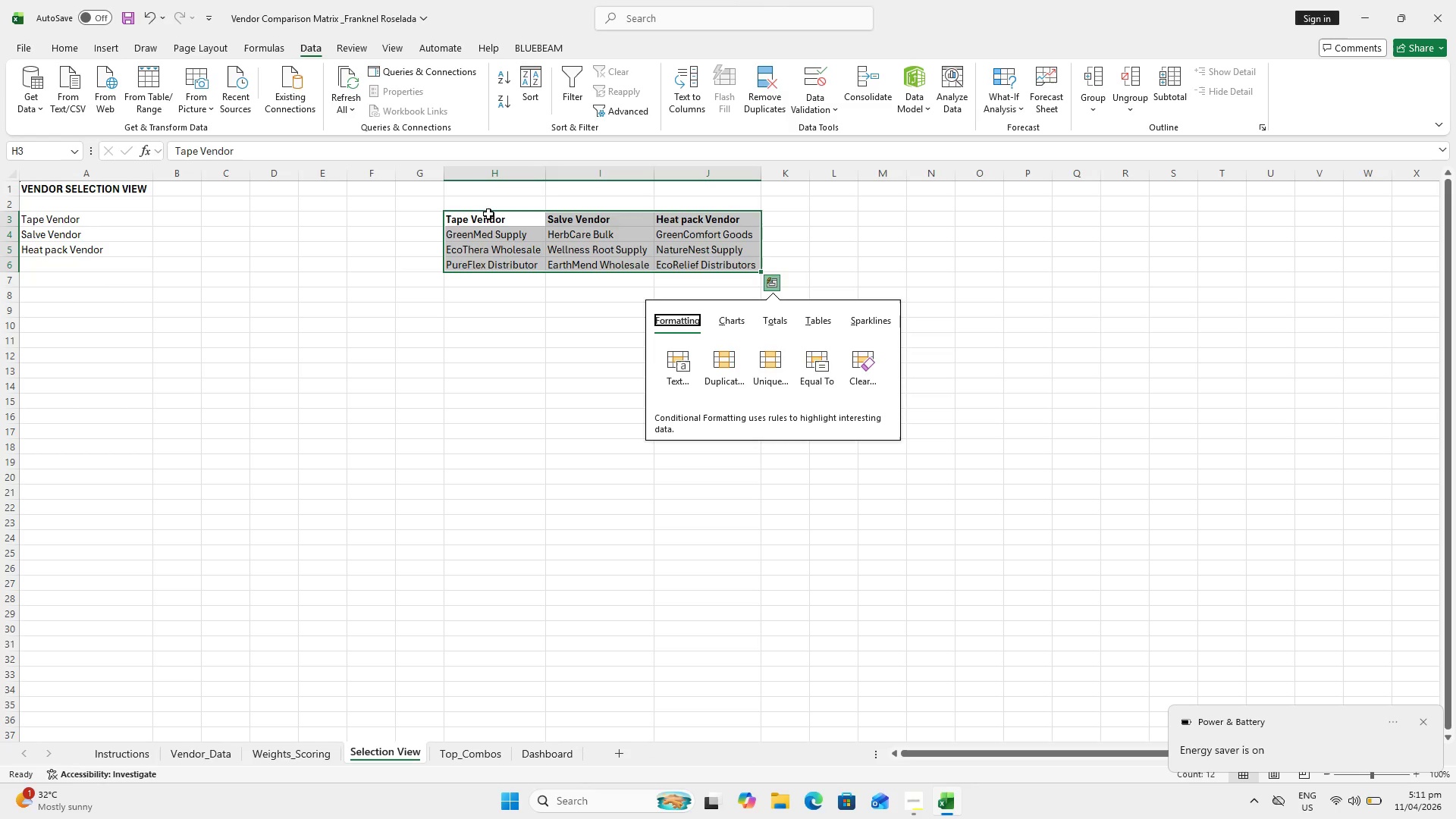 
key(Escape)
 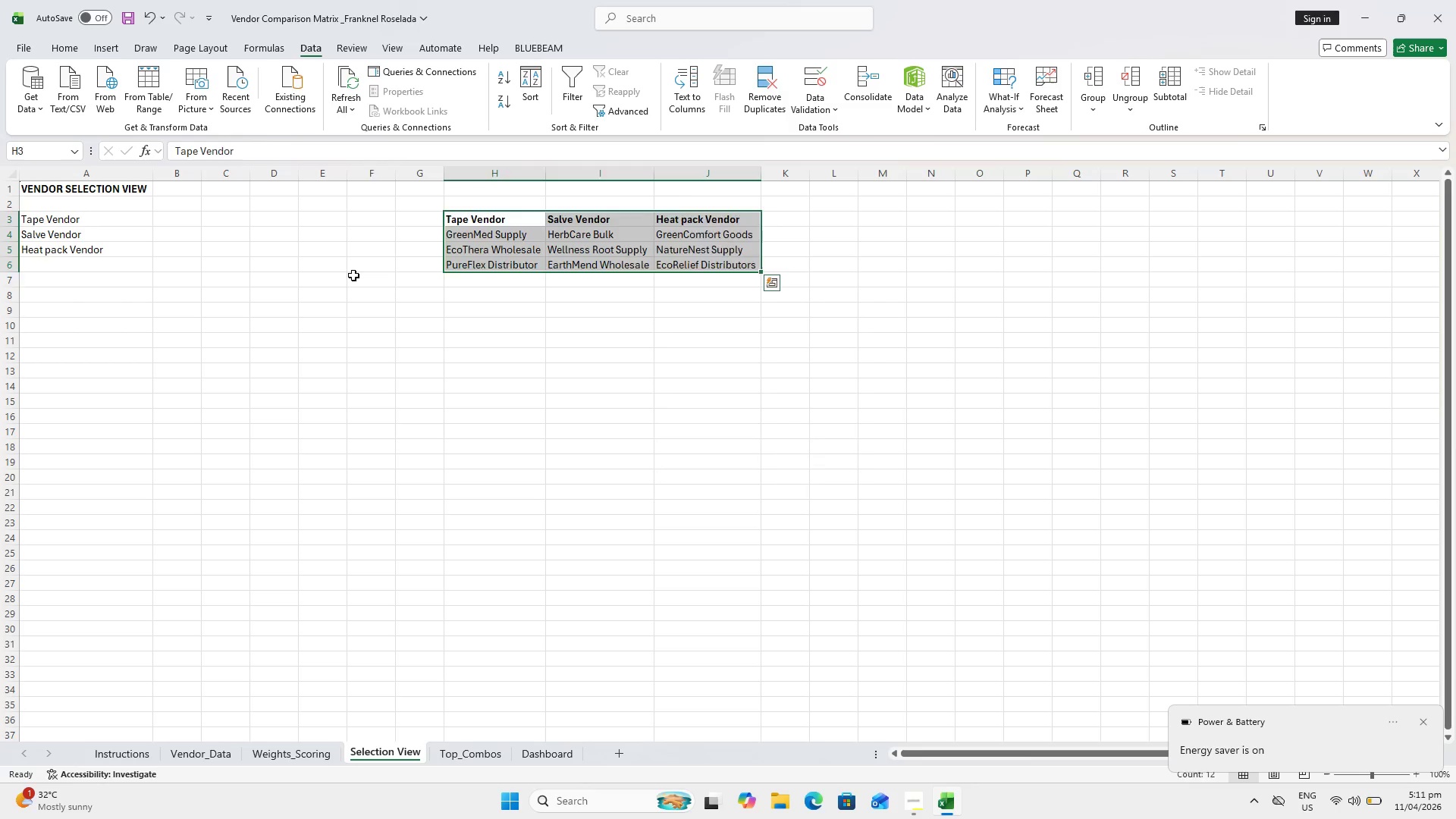 
left_click([353, 275])
 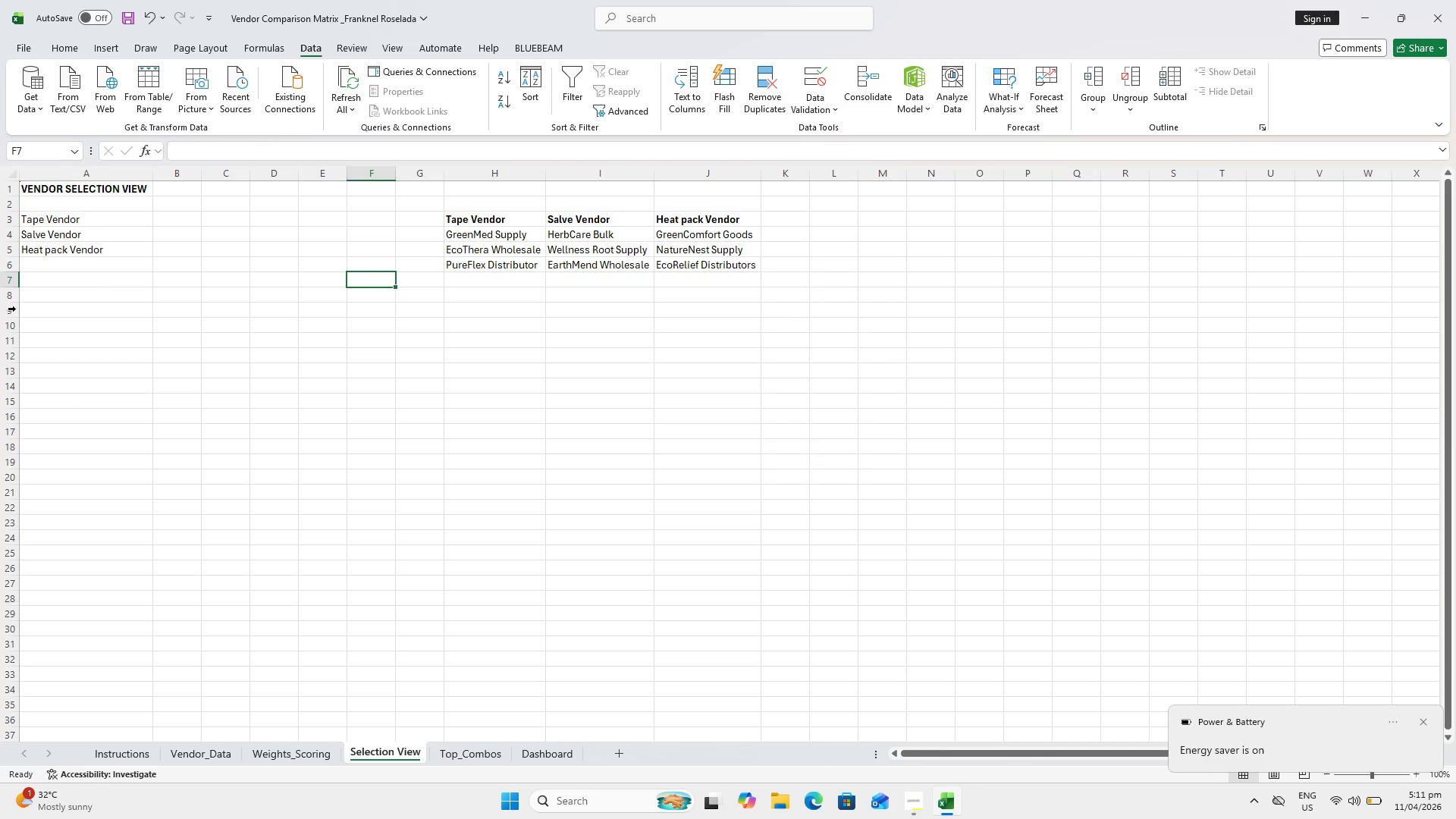 
left_click([18, 318])
 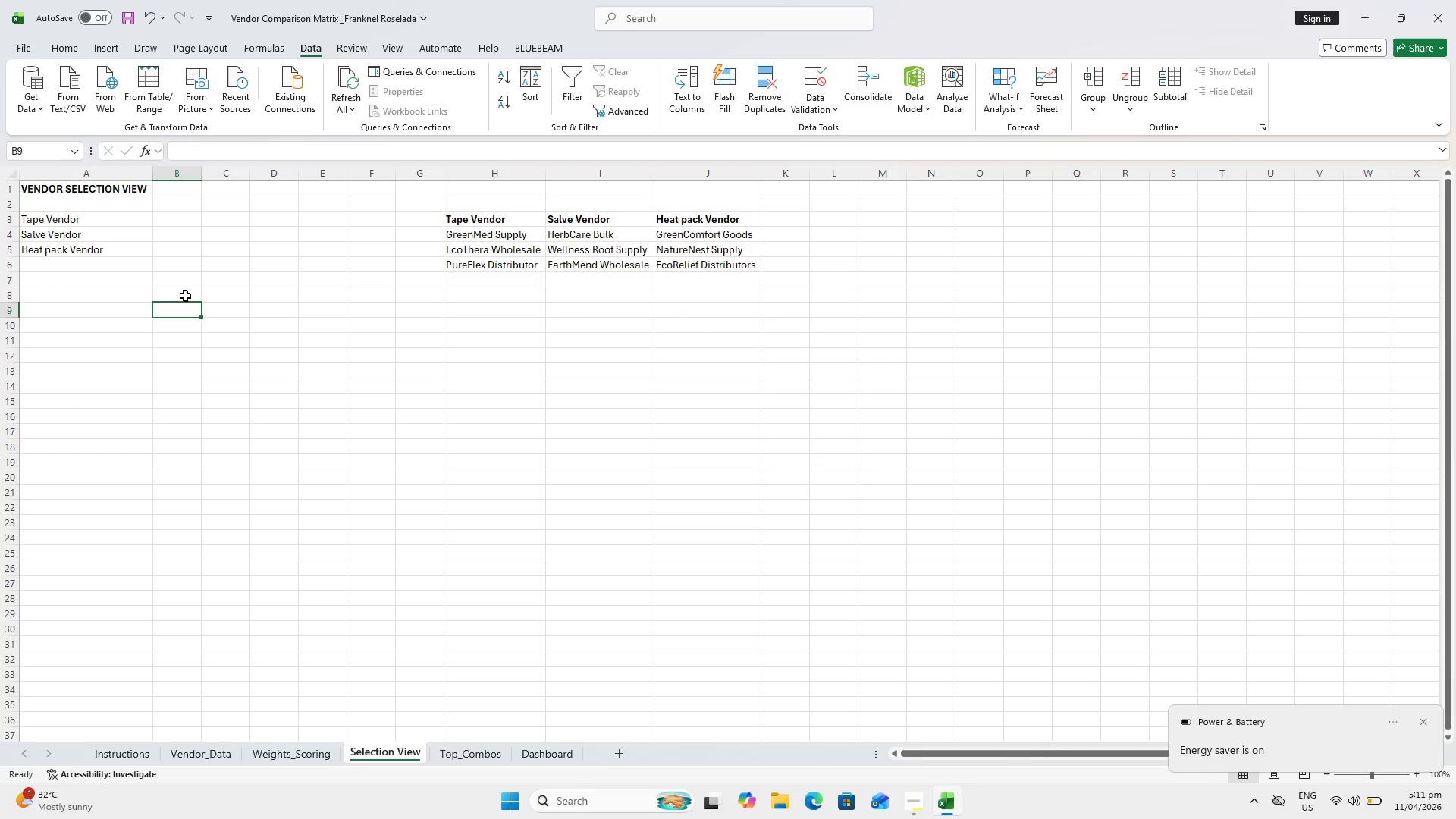 
wait(6.09)
 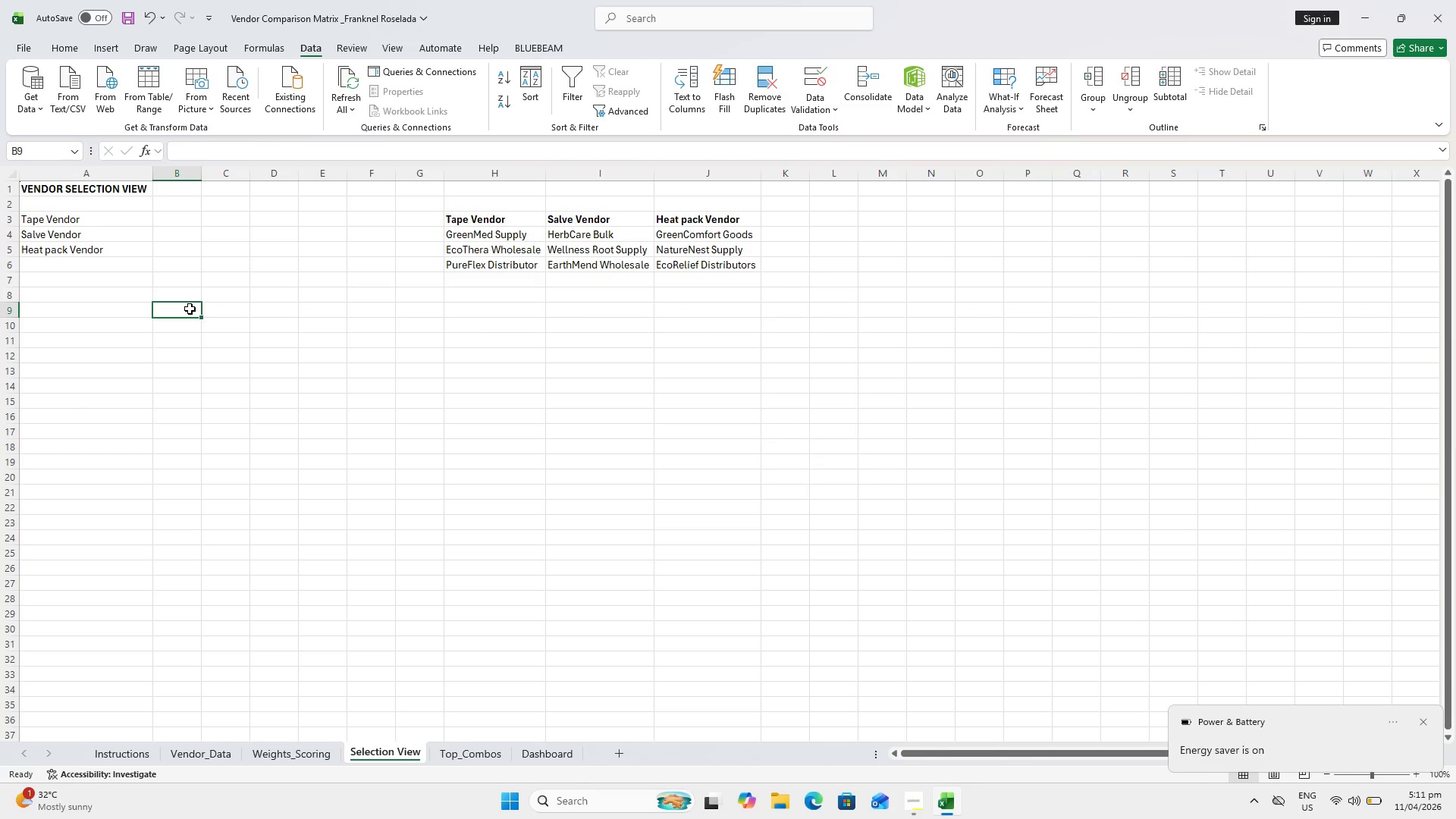 
type(Prodfuct)
key(Backspace)
key(Backspace)
key(Backspace)
key(Backspace)
type(uct M)
key(Backspace)
type(Name)
 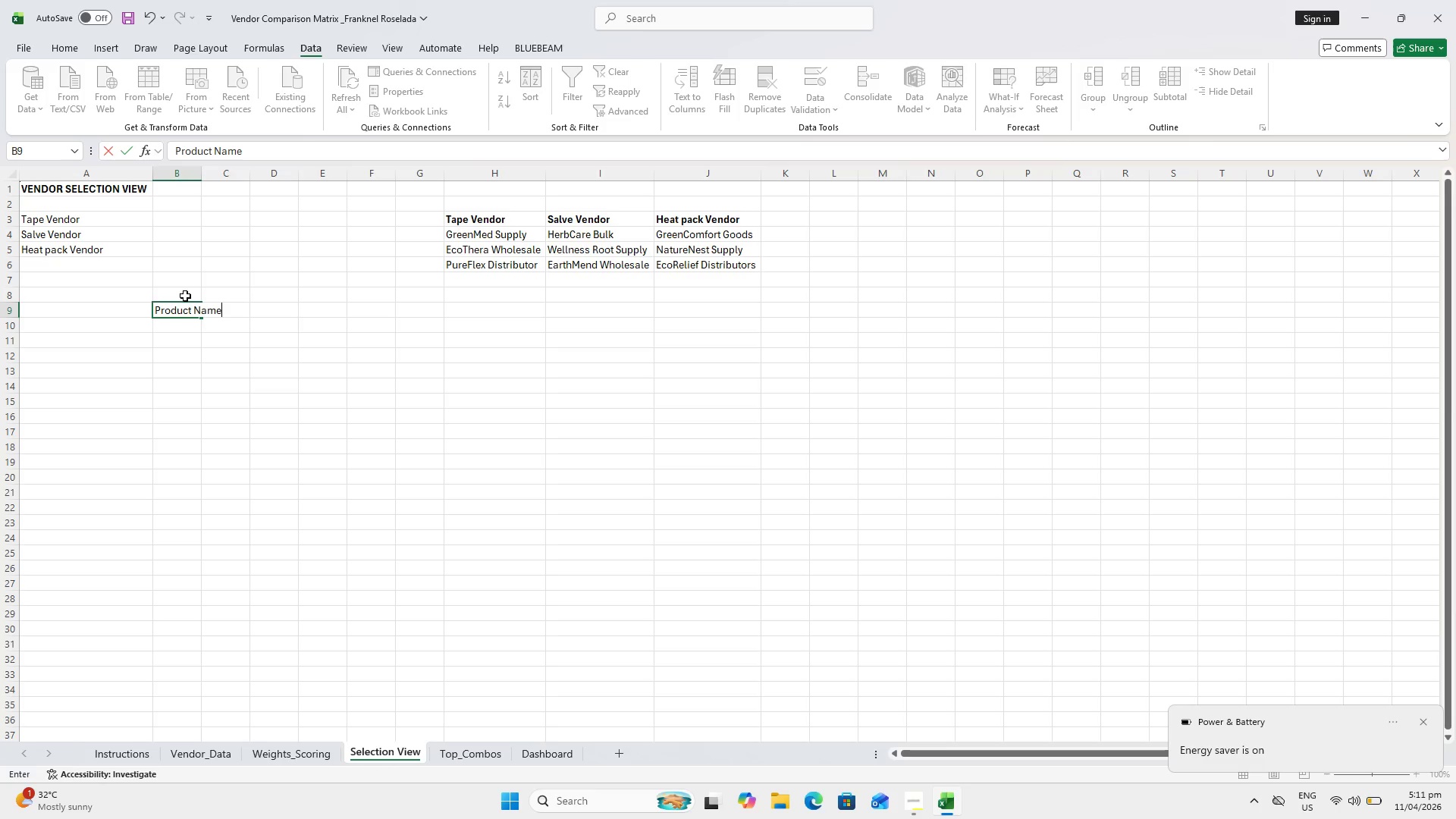 
key(ArrowRight)
 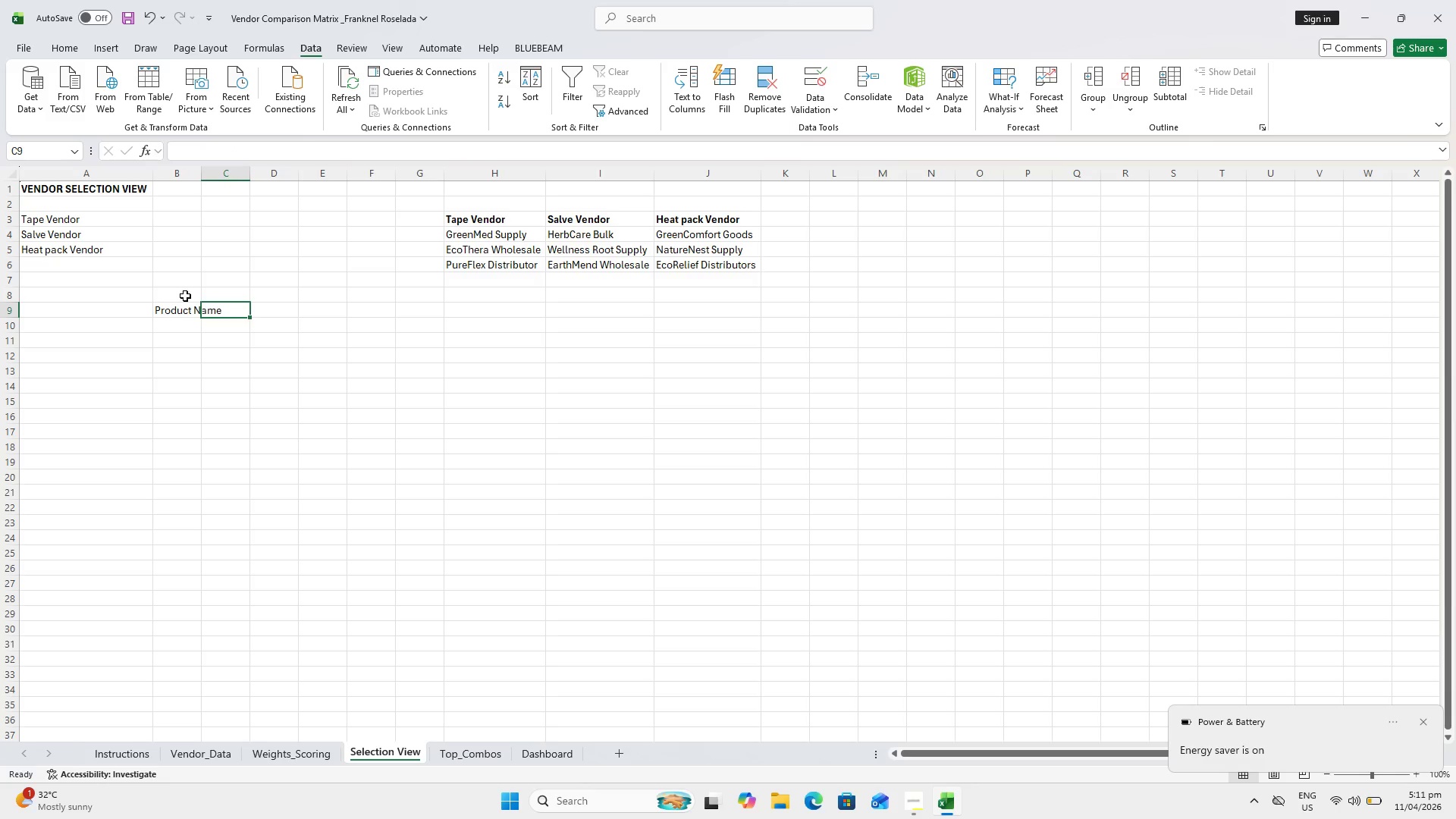 
type(TCO  per Unirt)
key(Backspace)
key(Backspace)
type(t)
 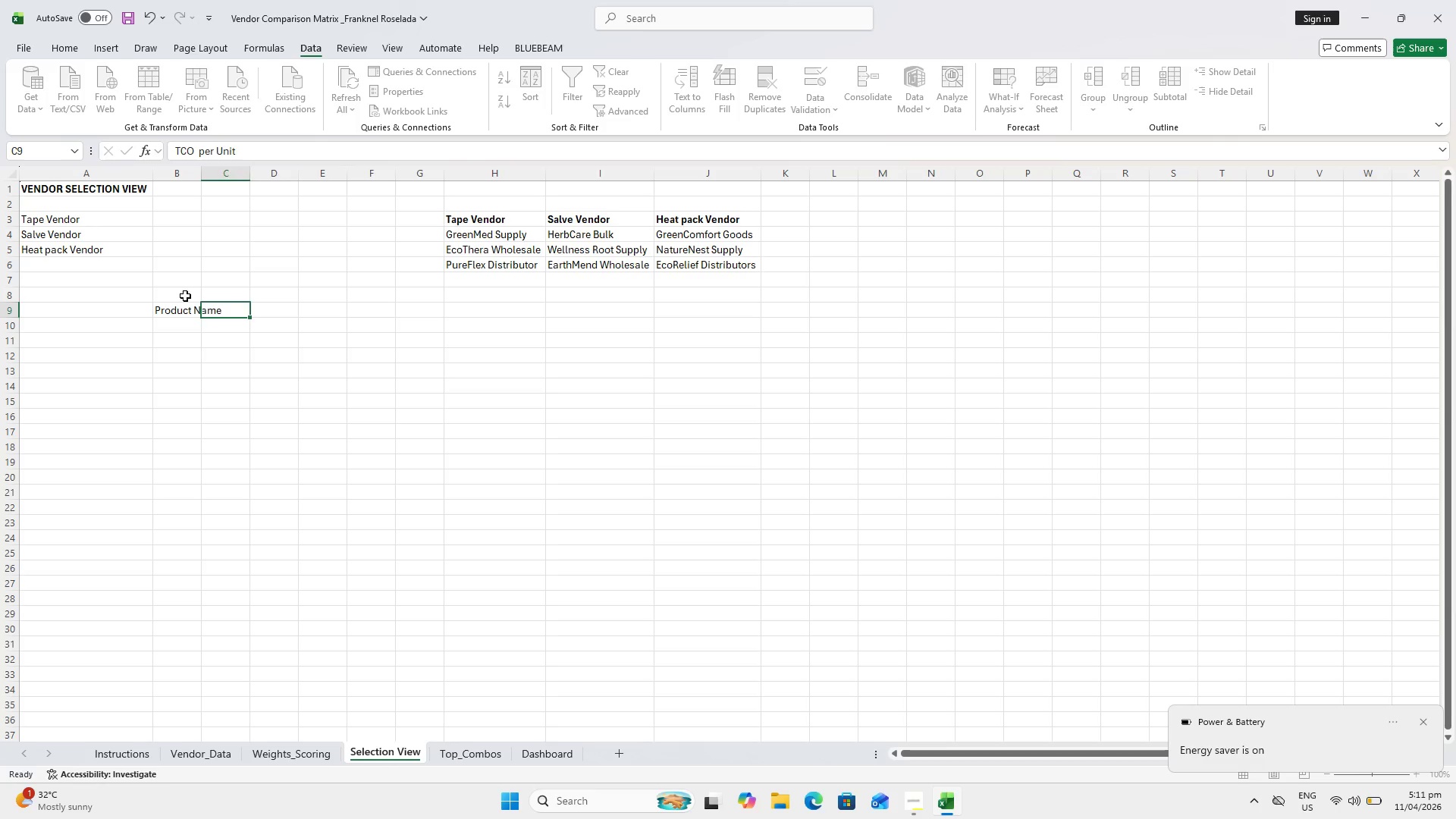 
key(ArrowRight)
 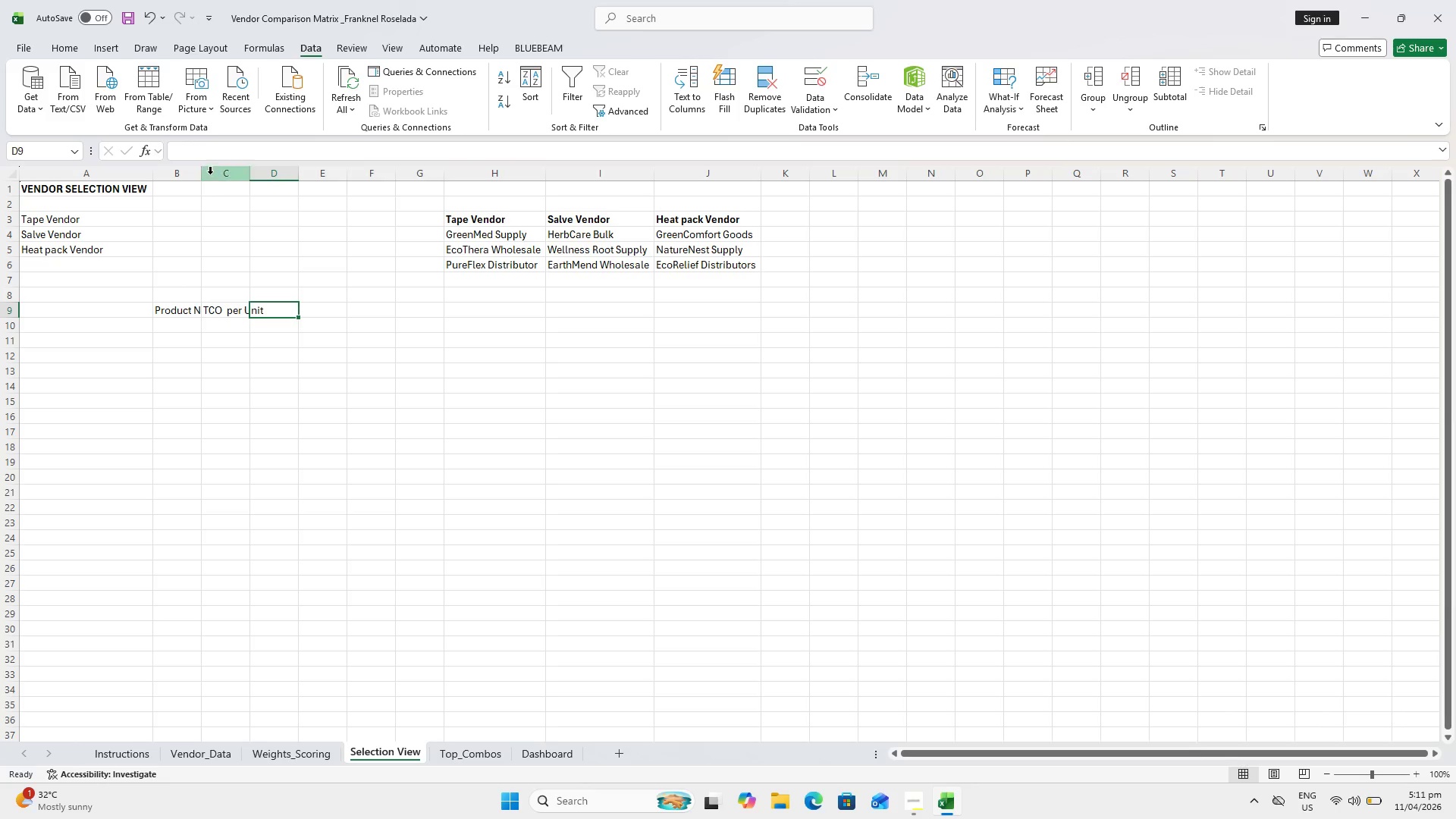 
double_click([199, 174])
 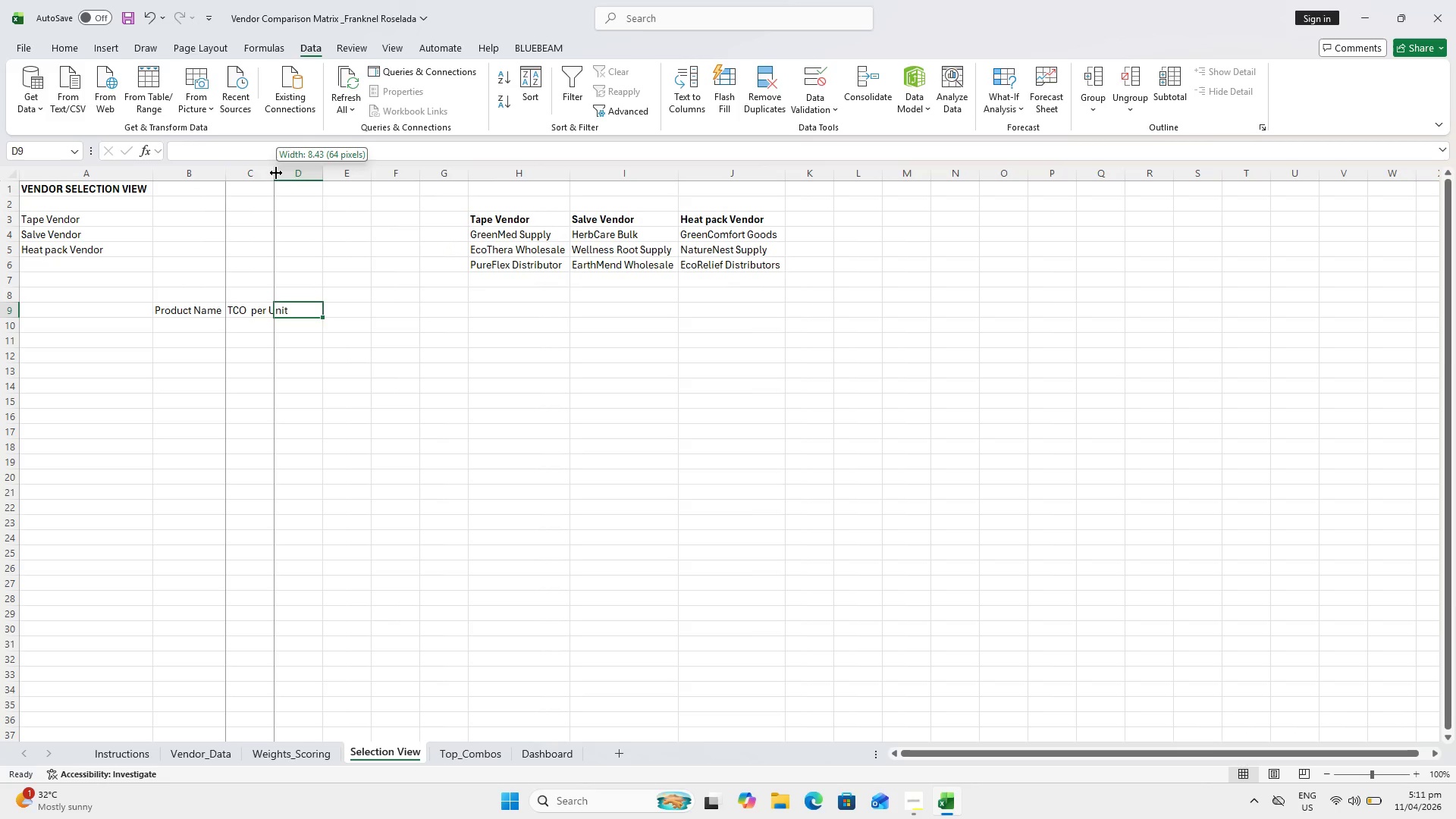 
double_click([276, 173])
 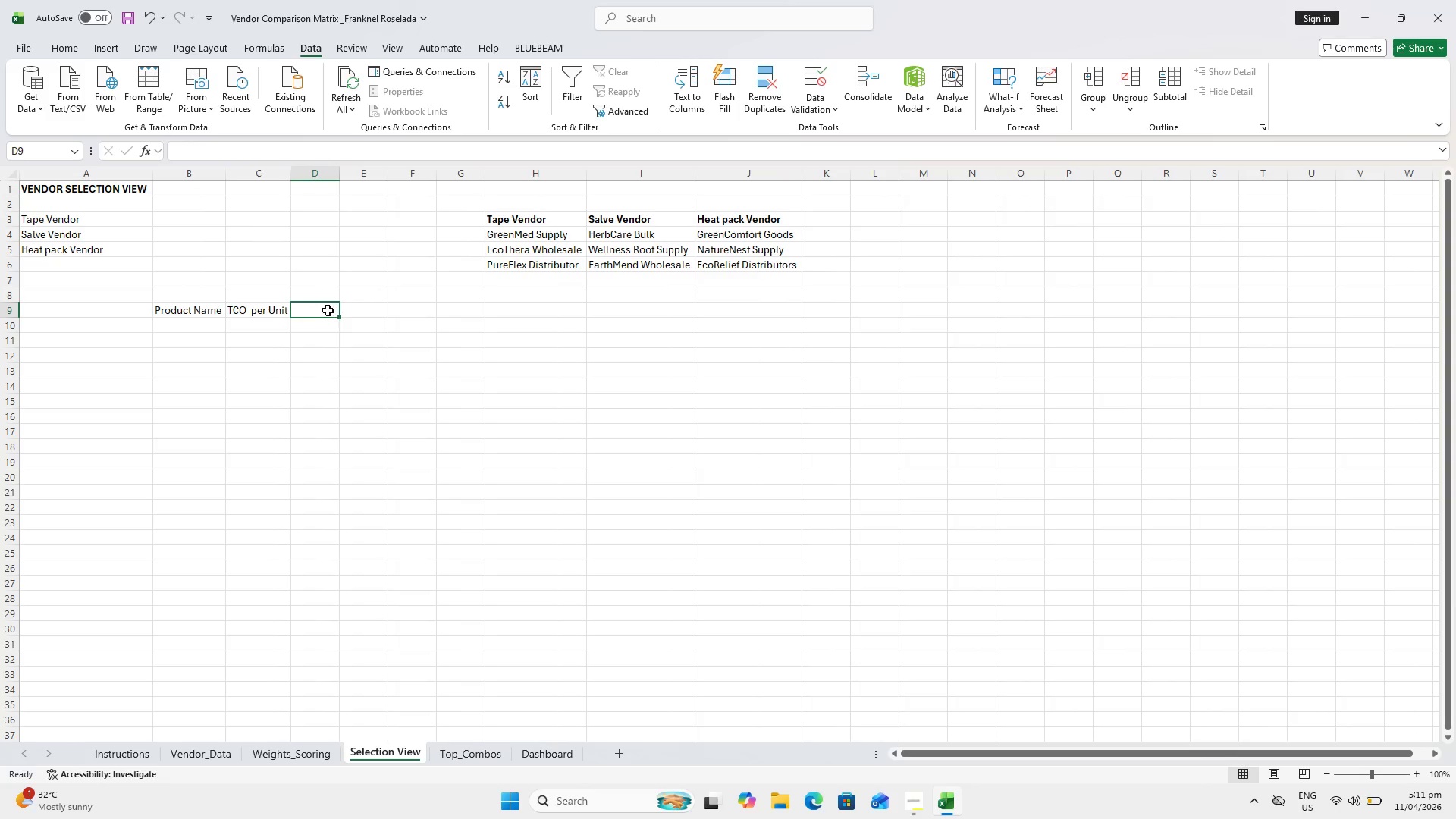 
left_click([328, 310])
 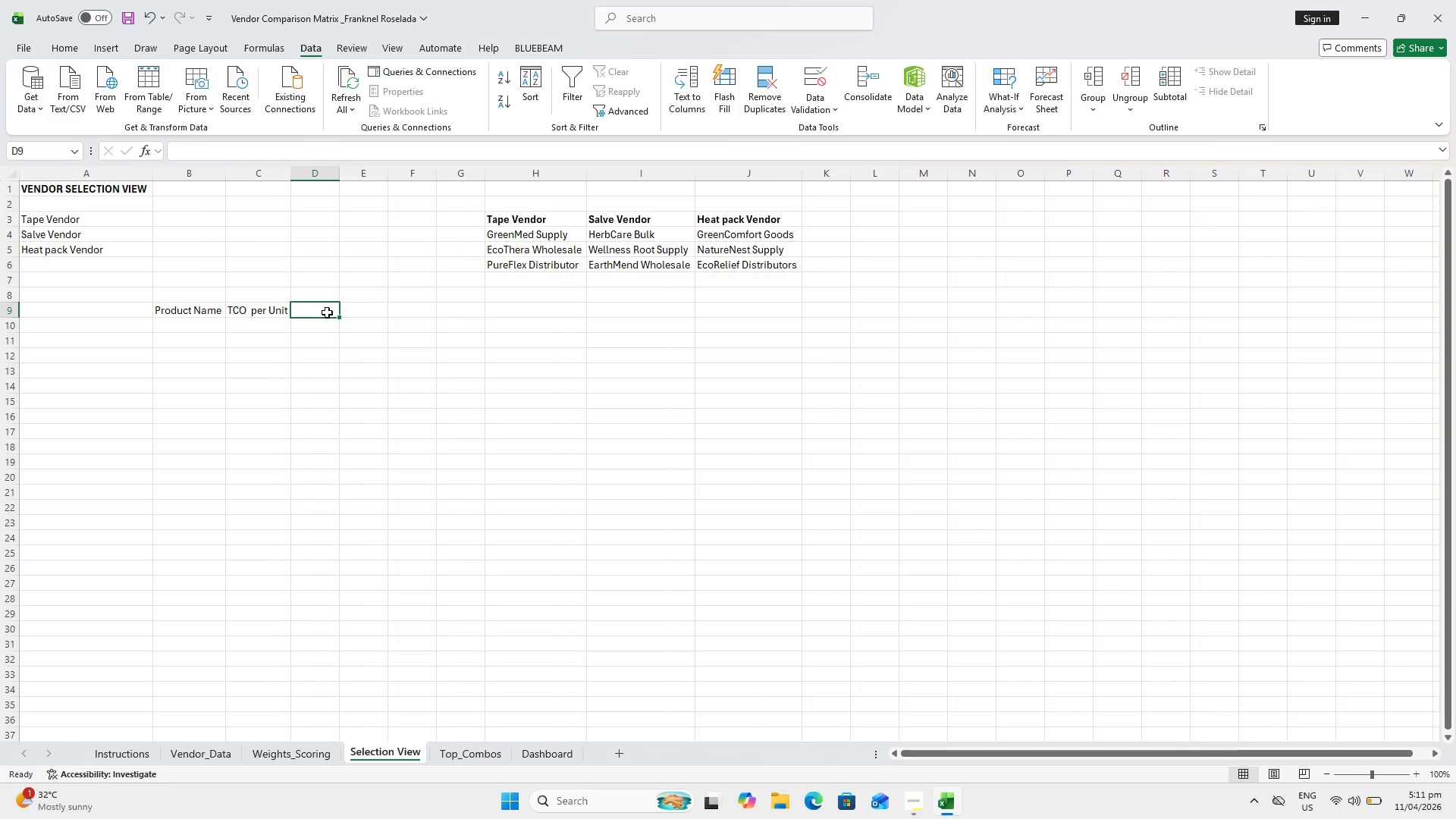 
type(Lead Time (DA)
key(Backspace)
type(ays))
 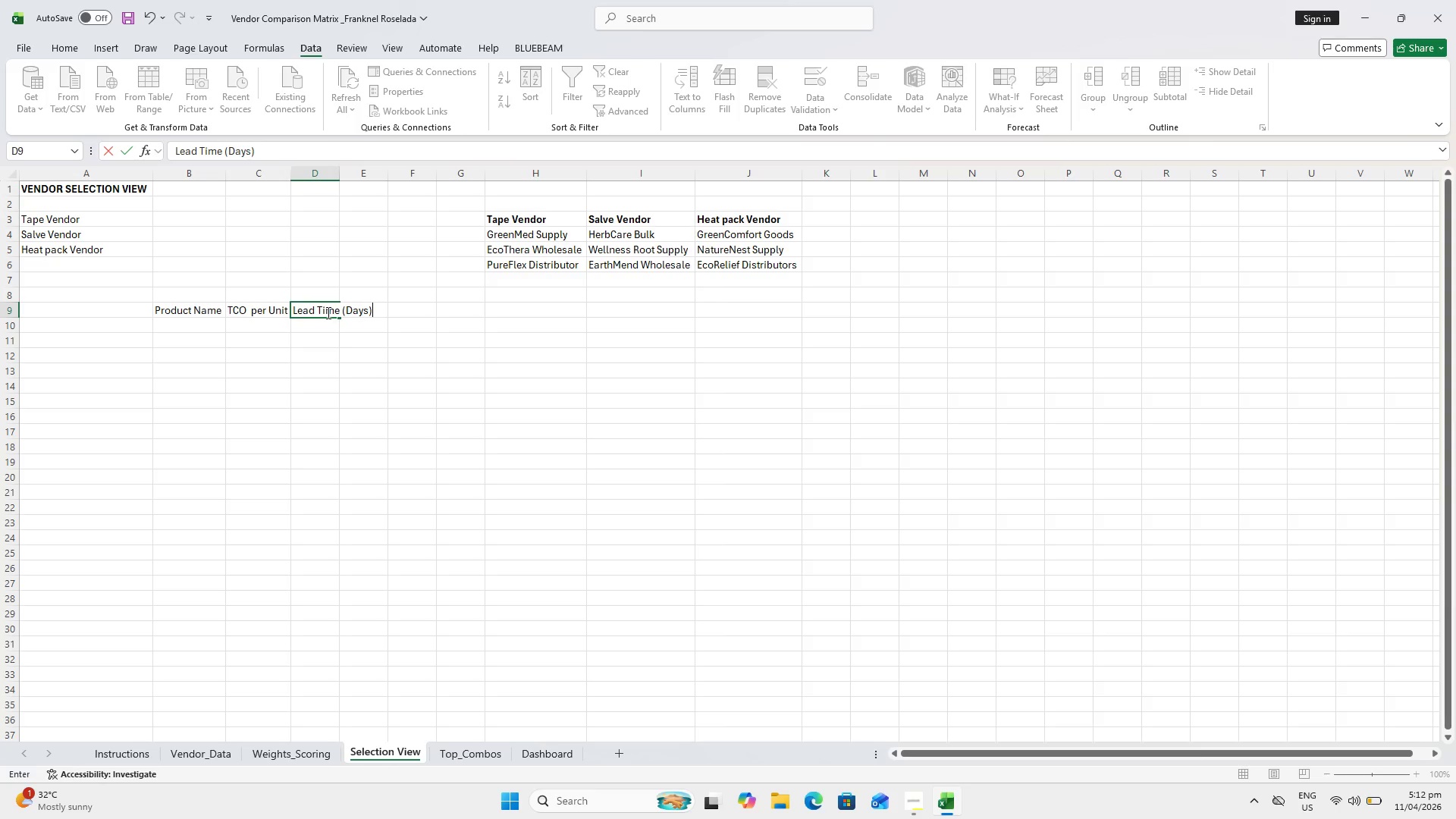 
double_click([336, 169])
 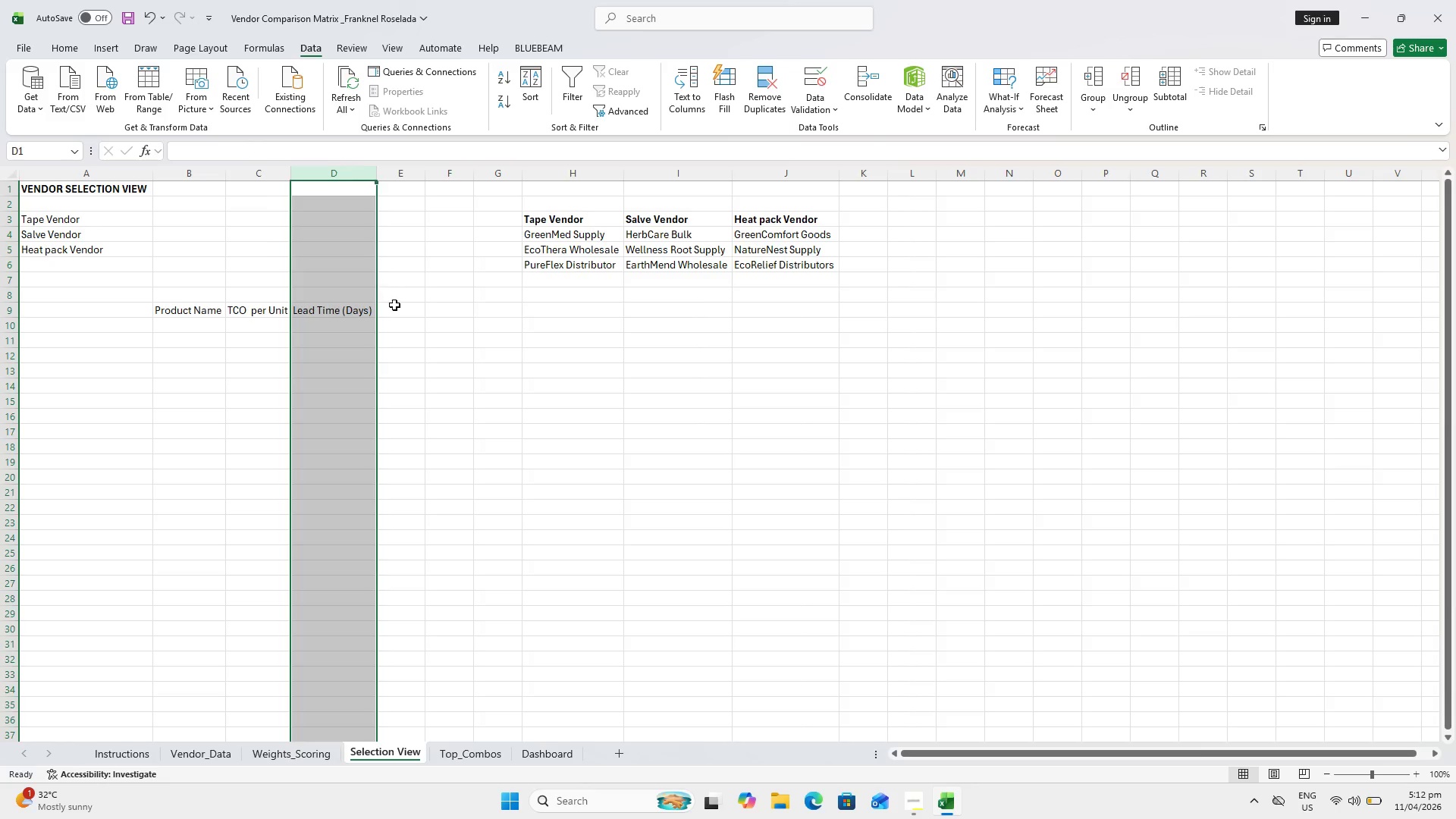 
triple_click([394, 305])
 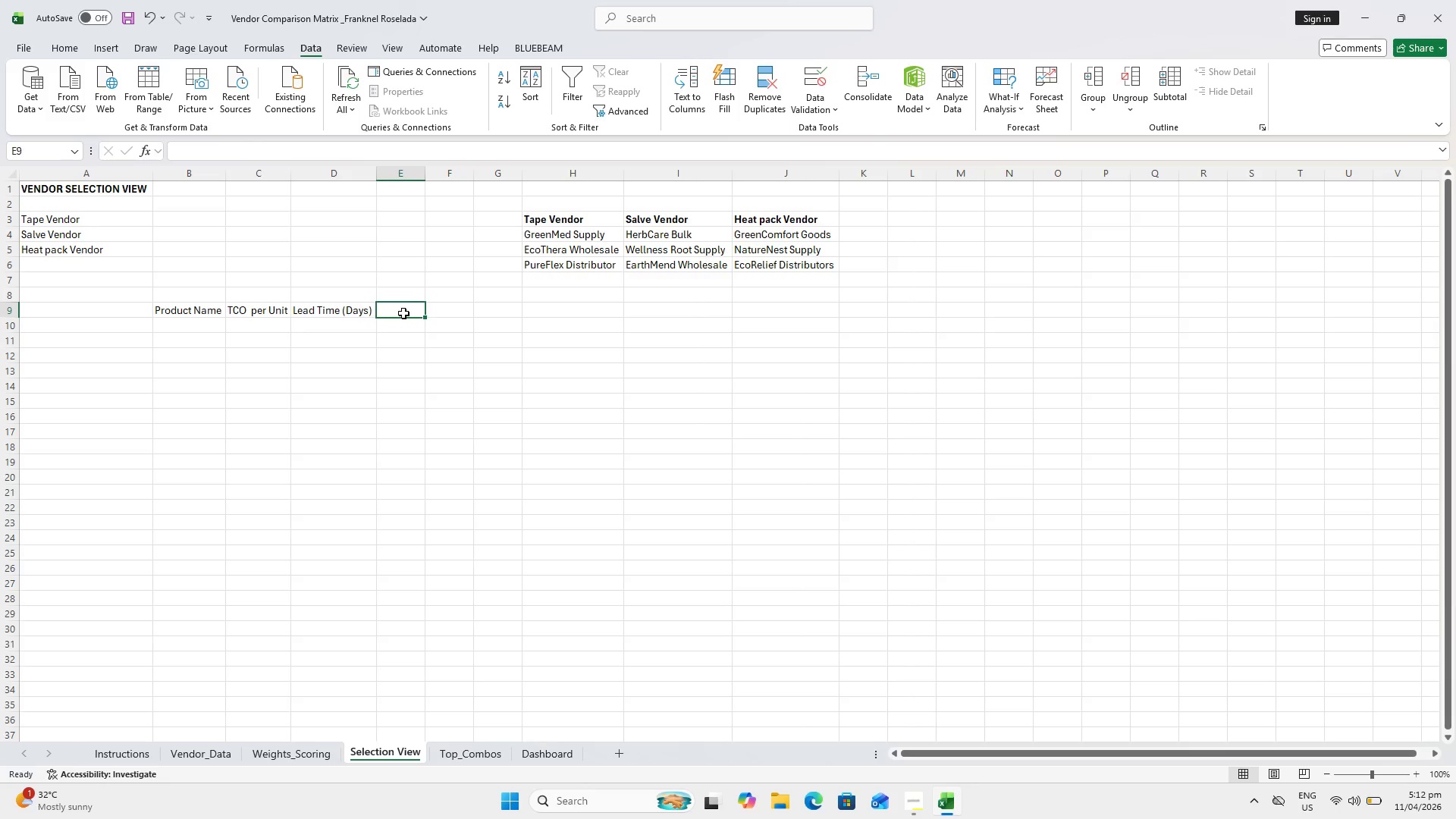 
type(Eco Certification Scorwe)
key(Backspace)
key(Backspace)
type(e)
 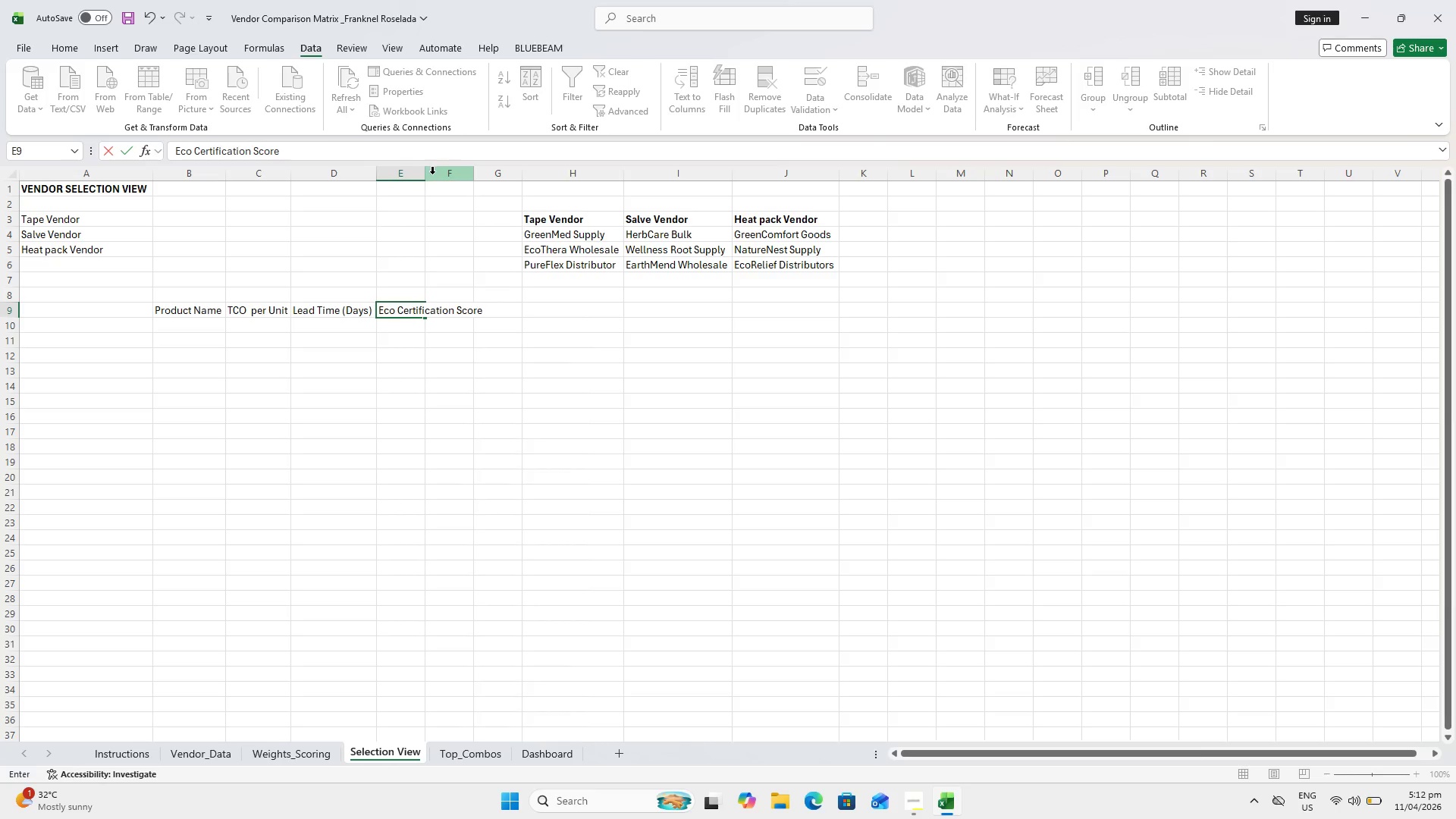 
double_click([424, 174])
 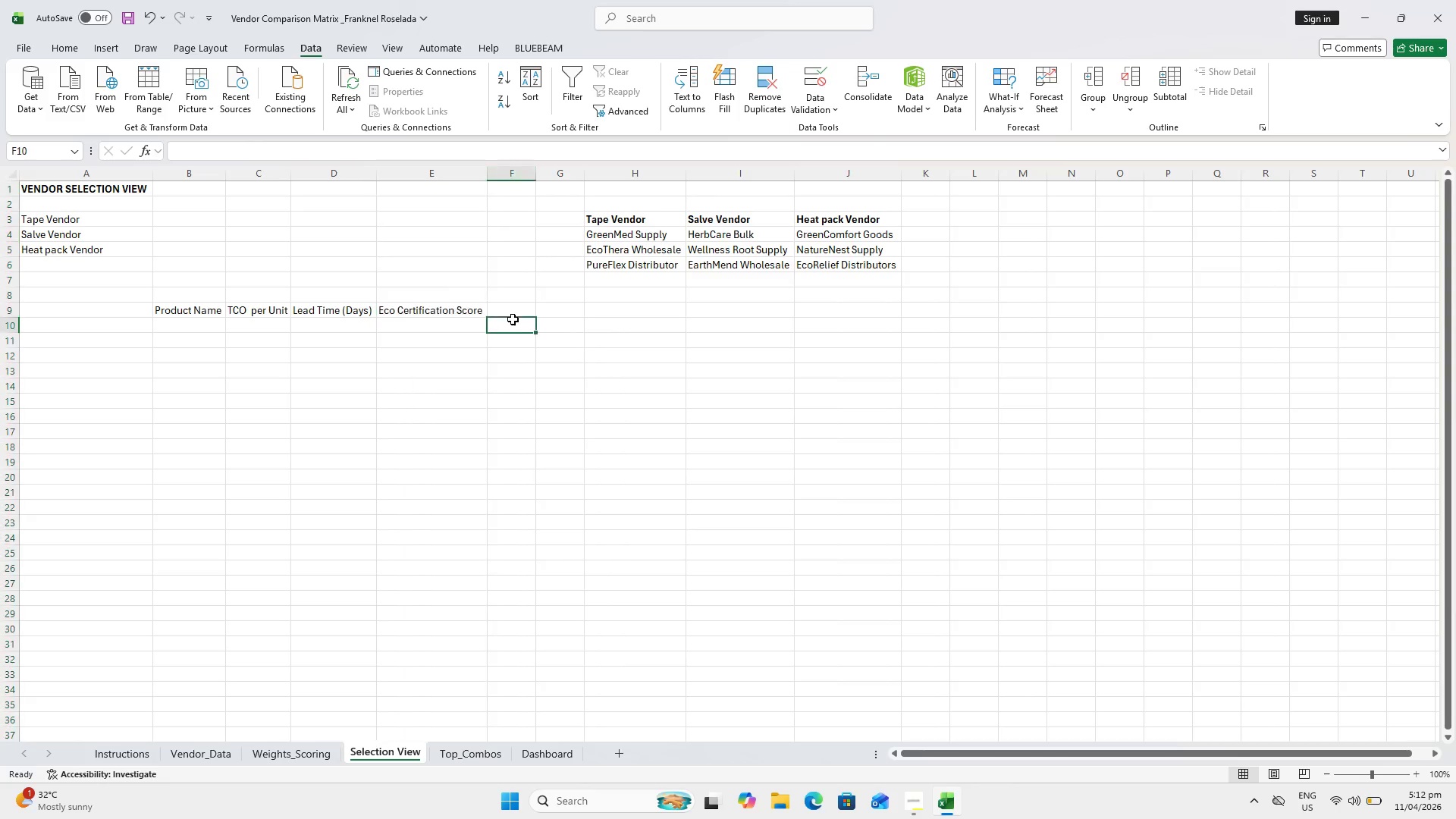 
double_click([510, 303])
 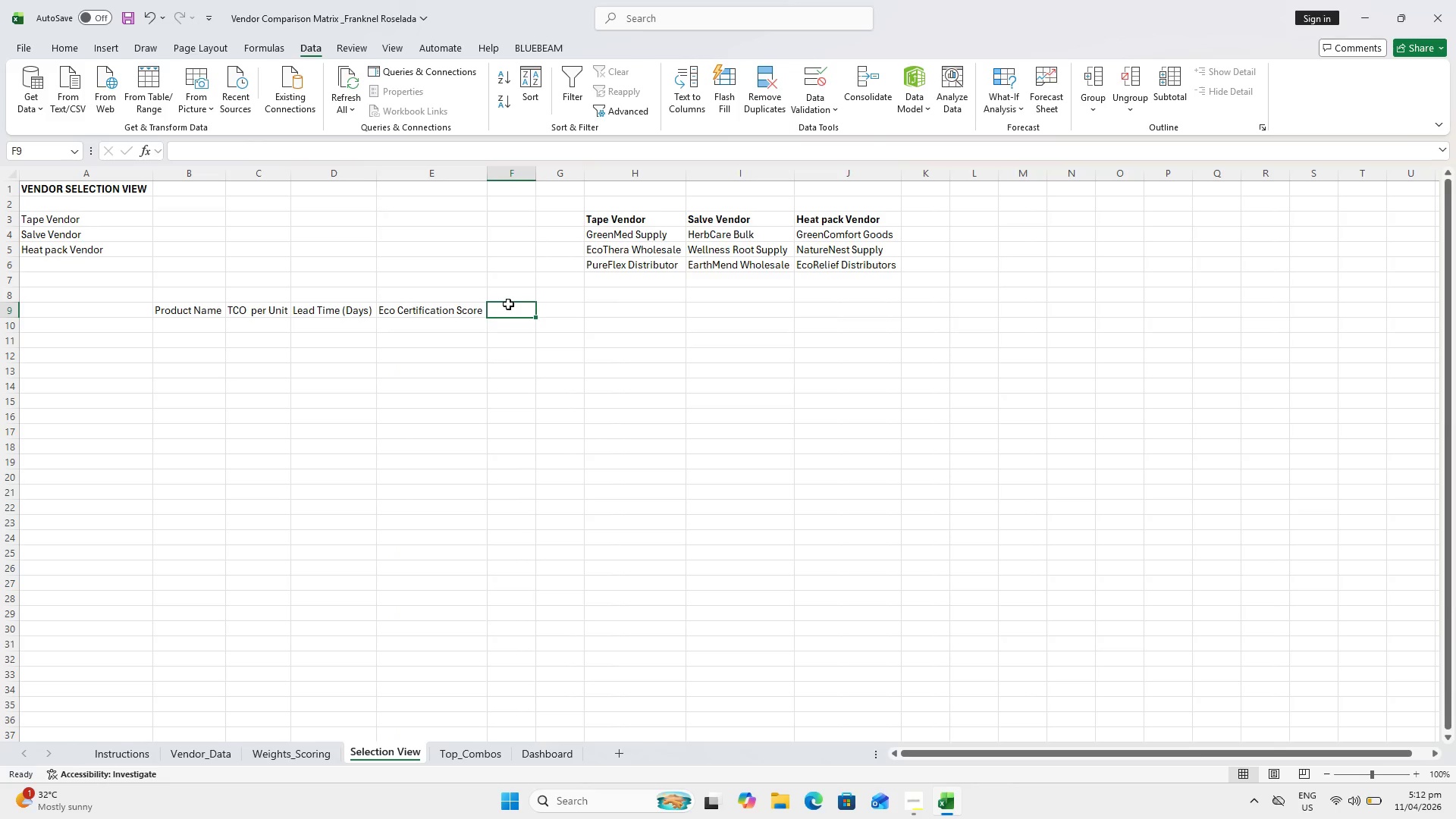 
type(Sustainability Score)
 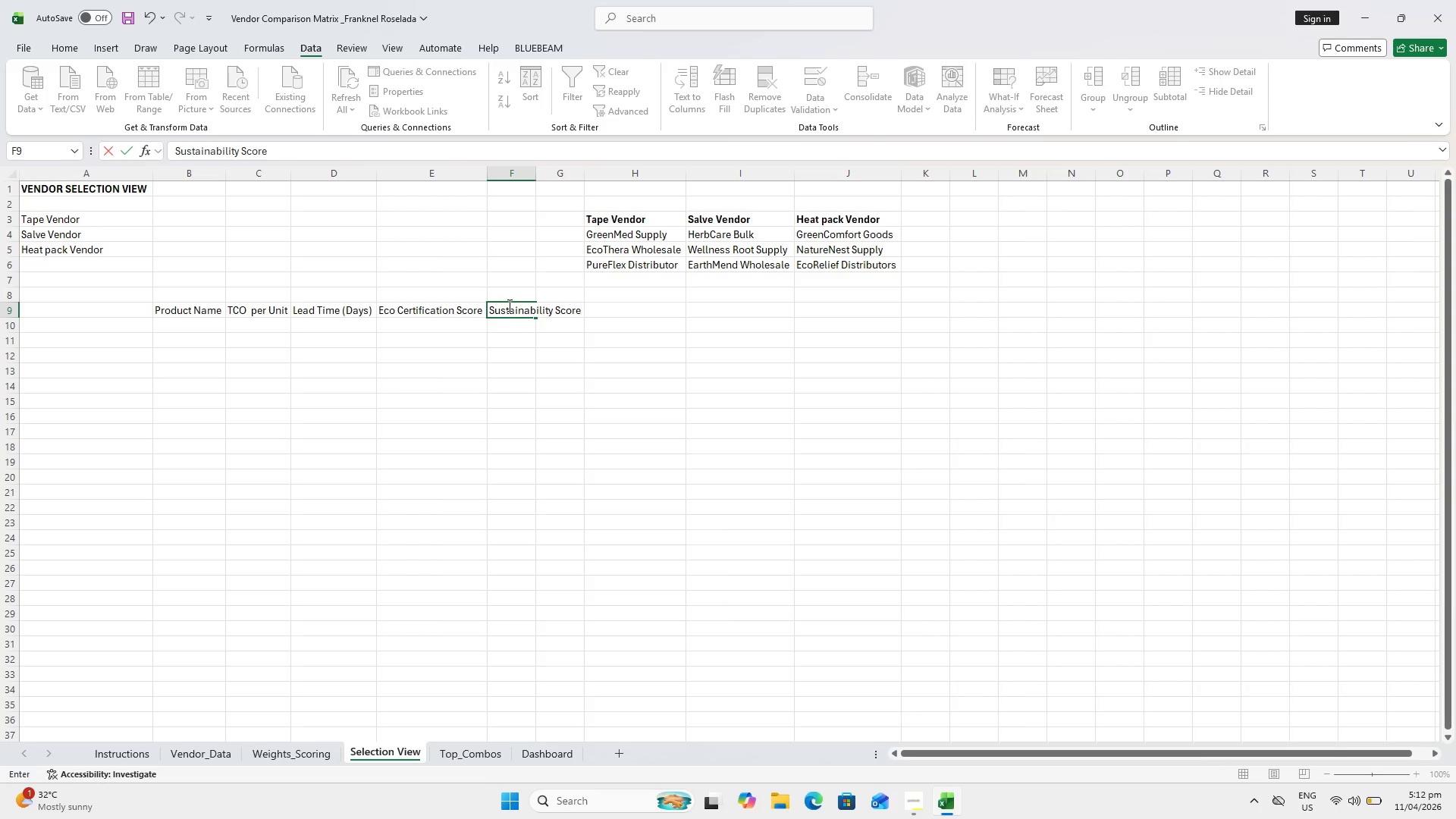 
double_click([538, 169])
 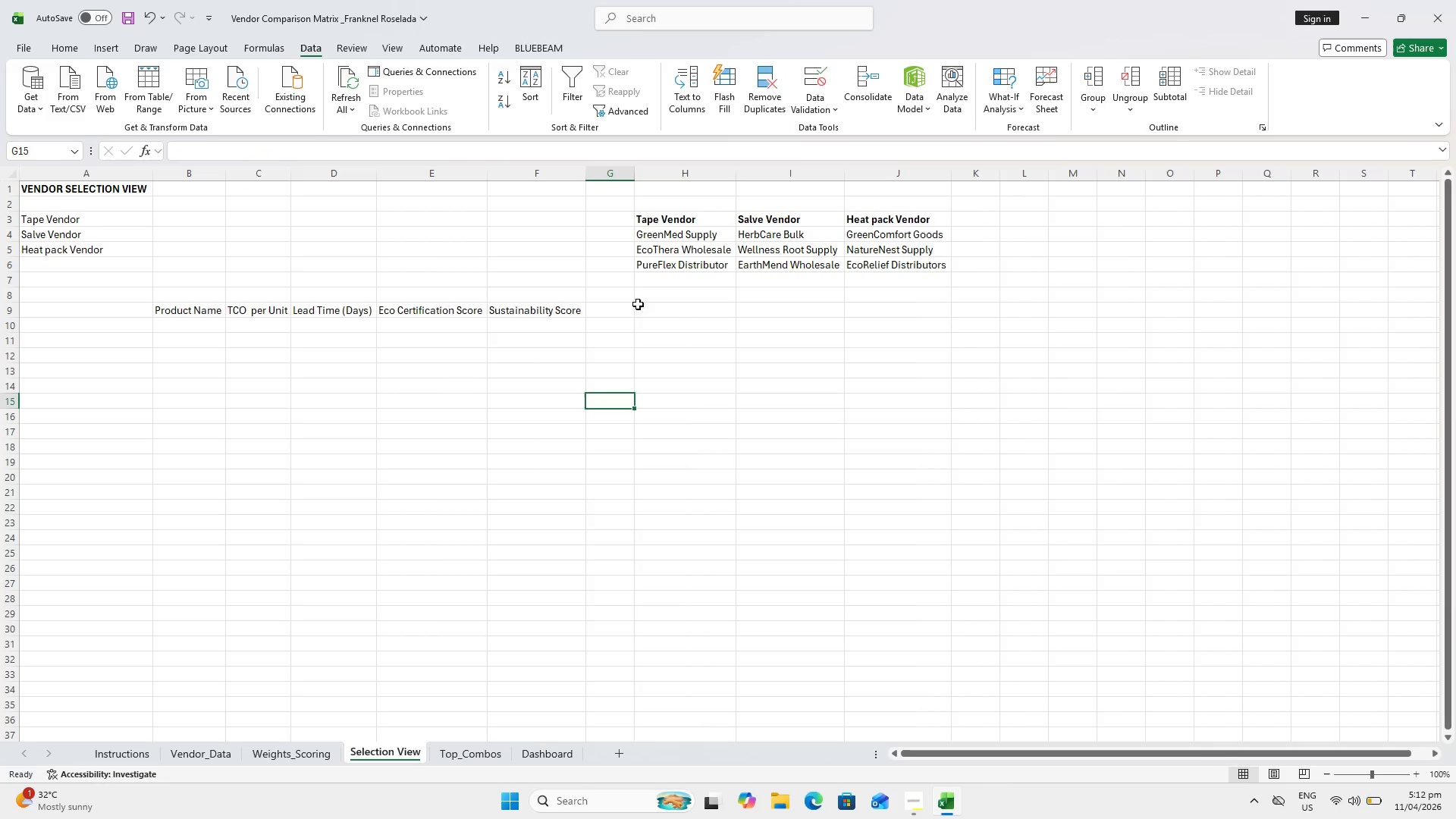 
left_click([620, 305])
 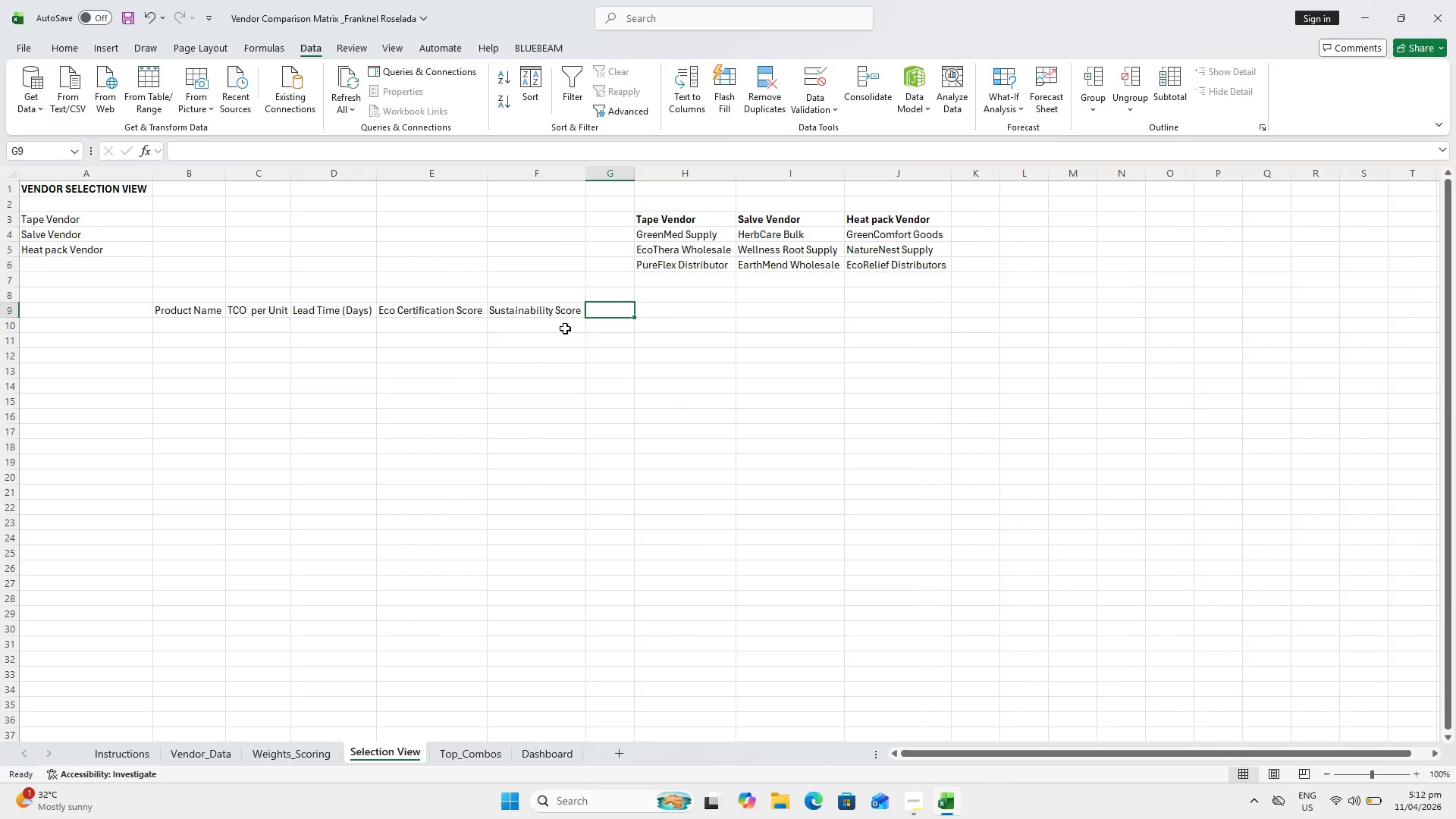 
type(Weighted)
 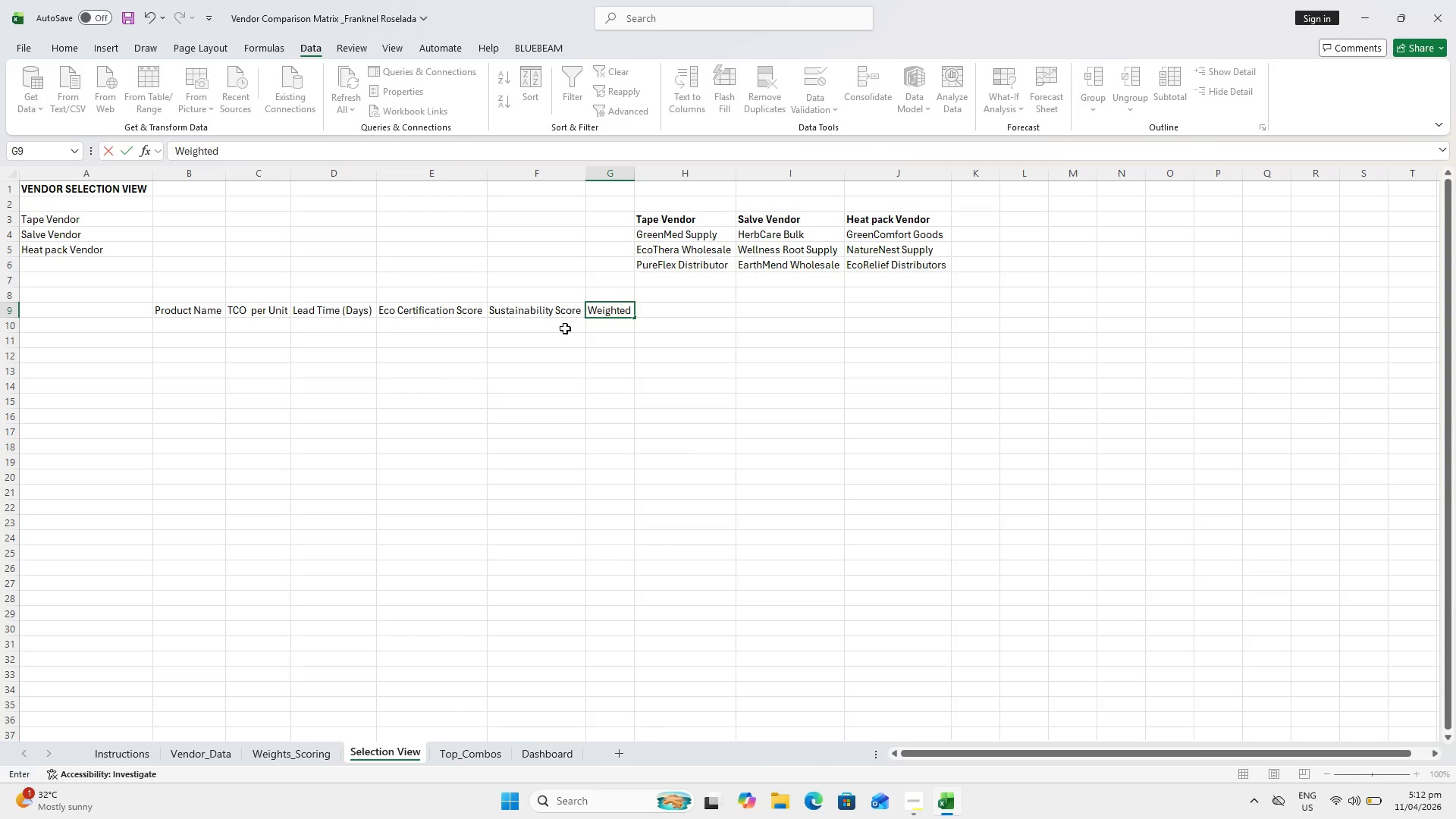 
type( Geade)
key(Backspace)
key(Backspace)
key(Backspace)
key(Backspace)
type(radf)
 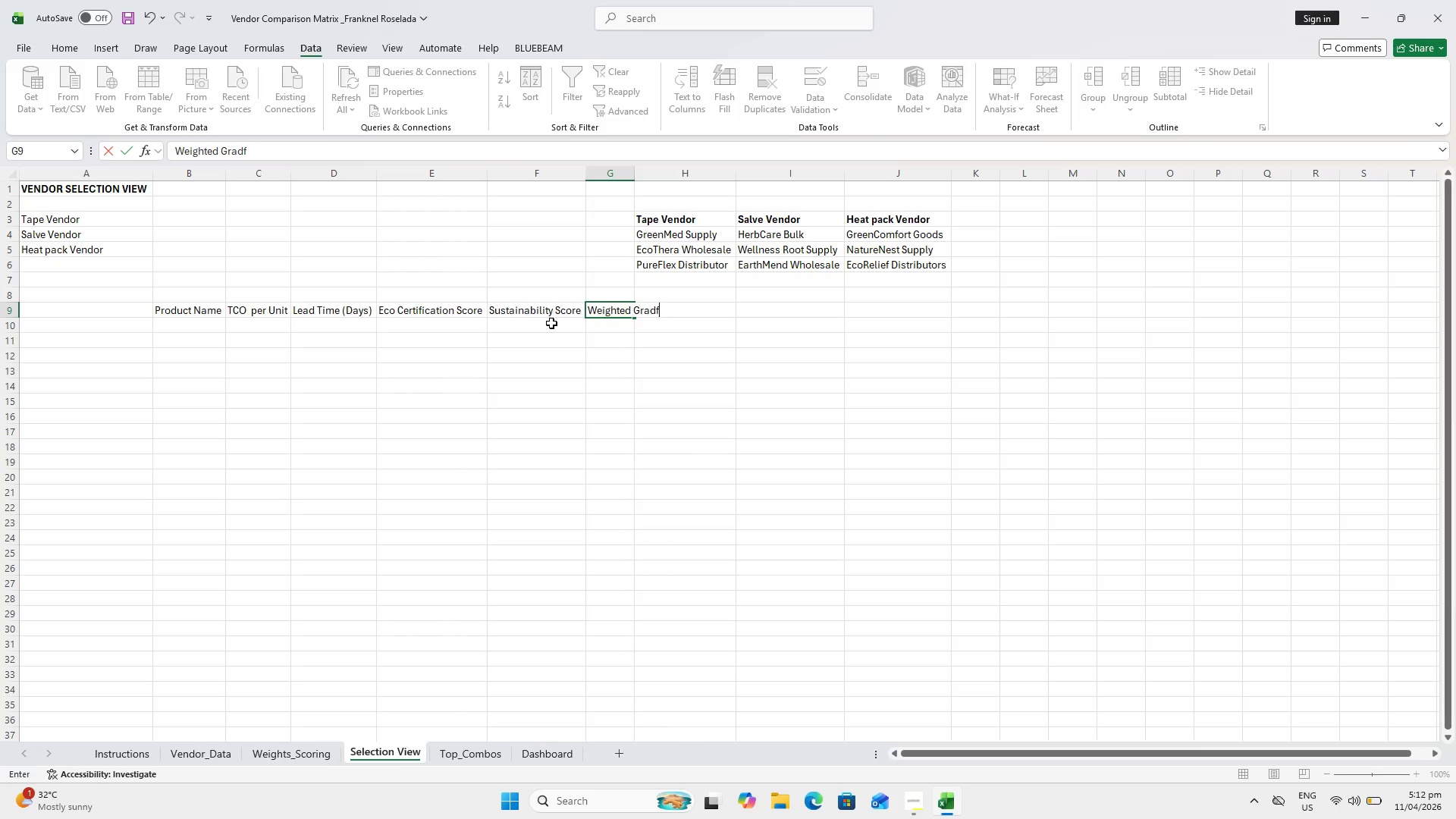 
key(Backspace)
 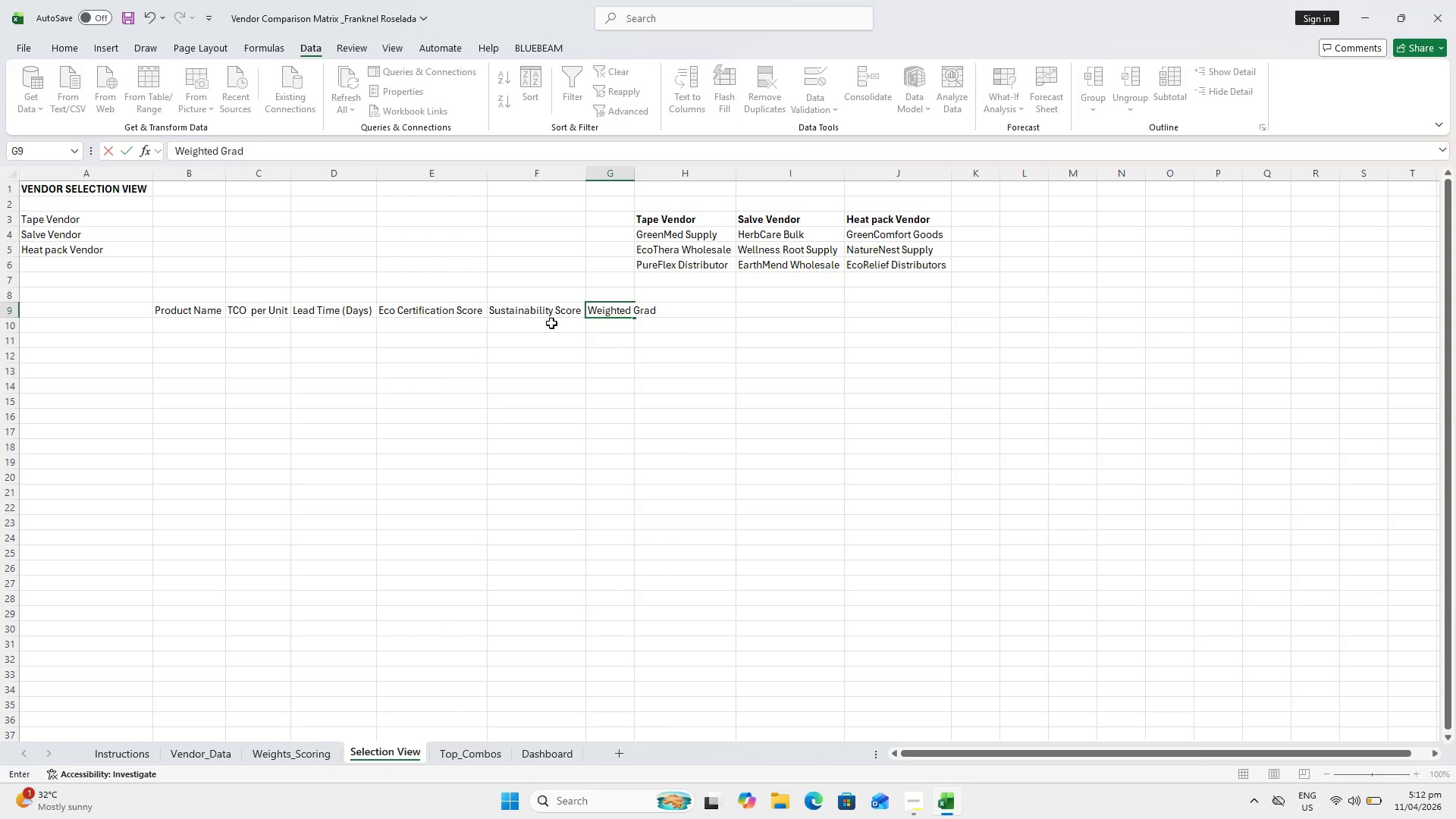 
key(E)
 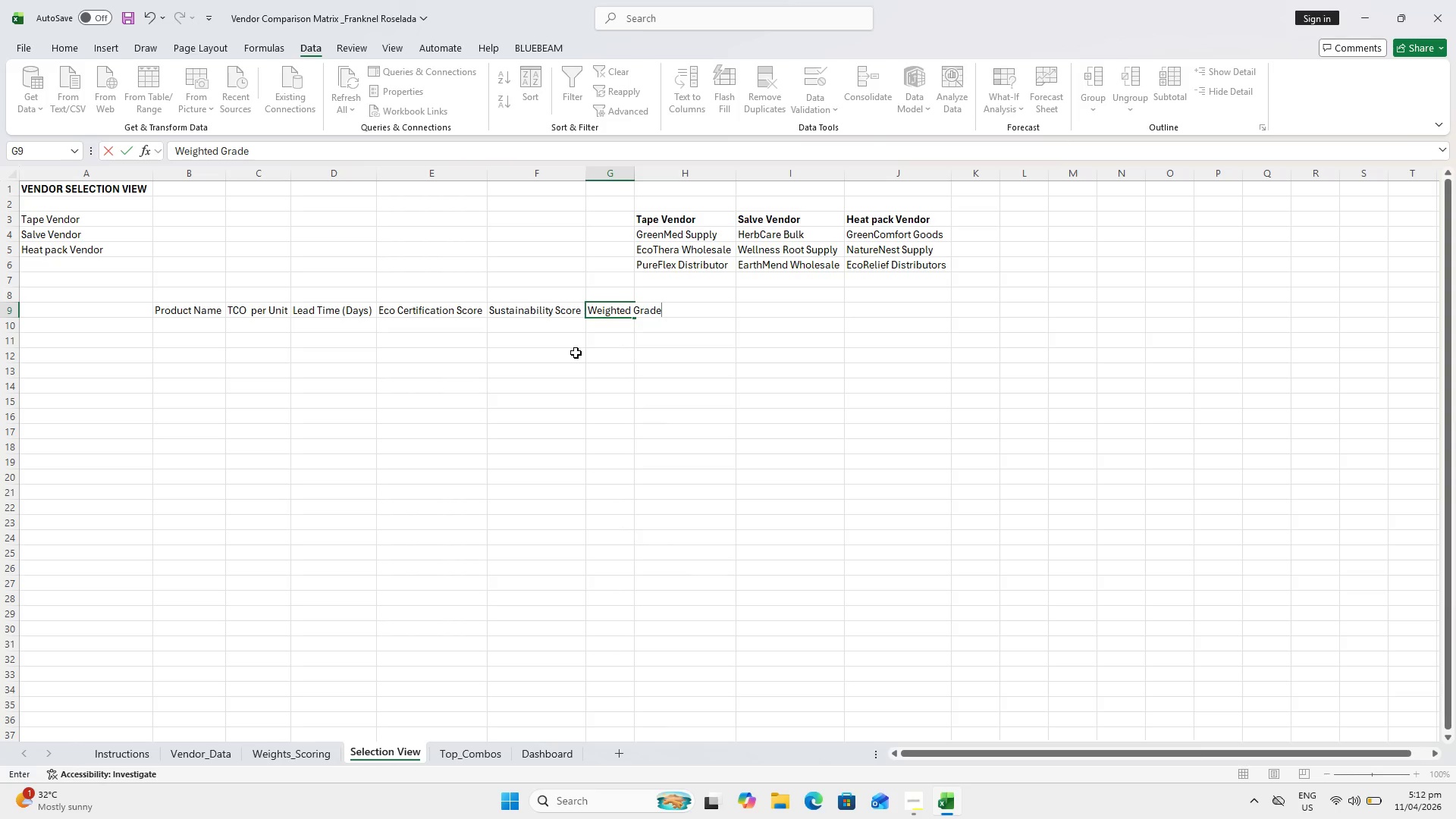 
left_click([585, 460])
 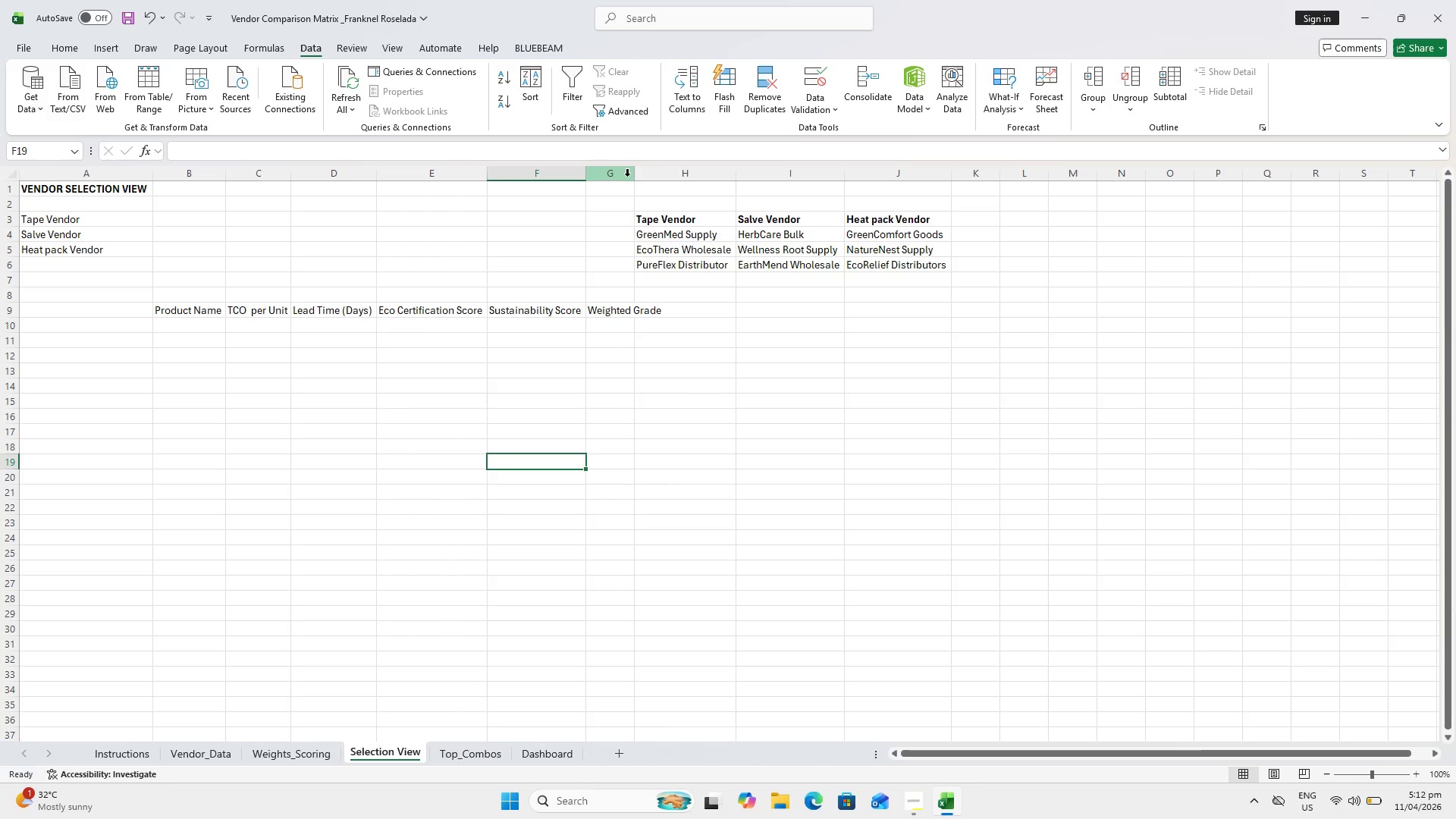 
double_click([629, 174])
 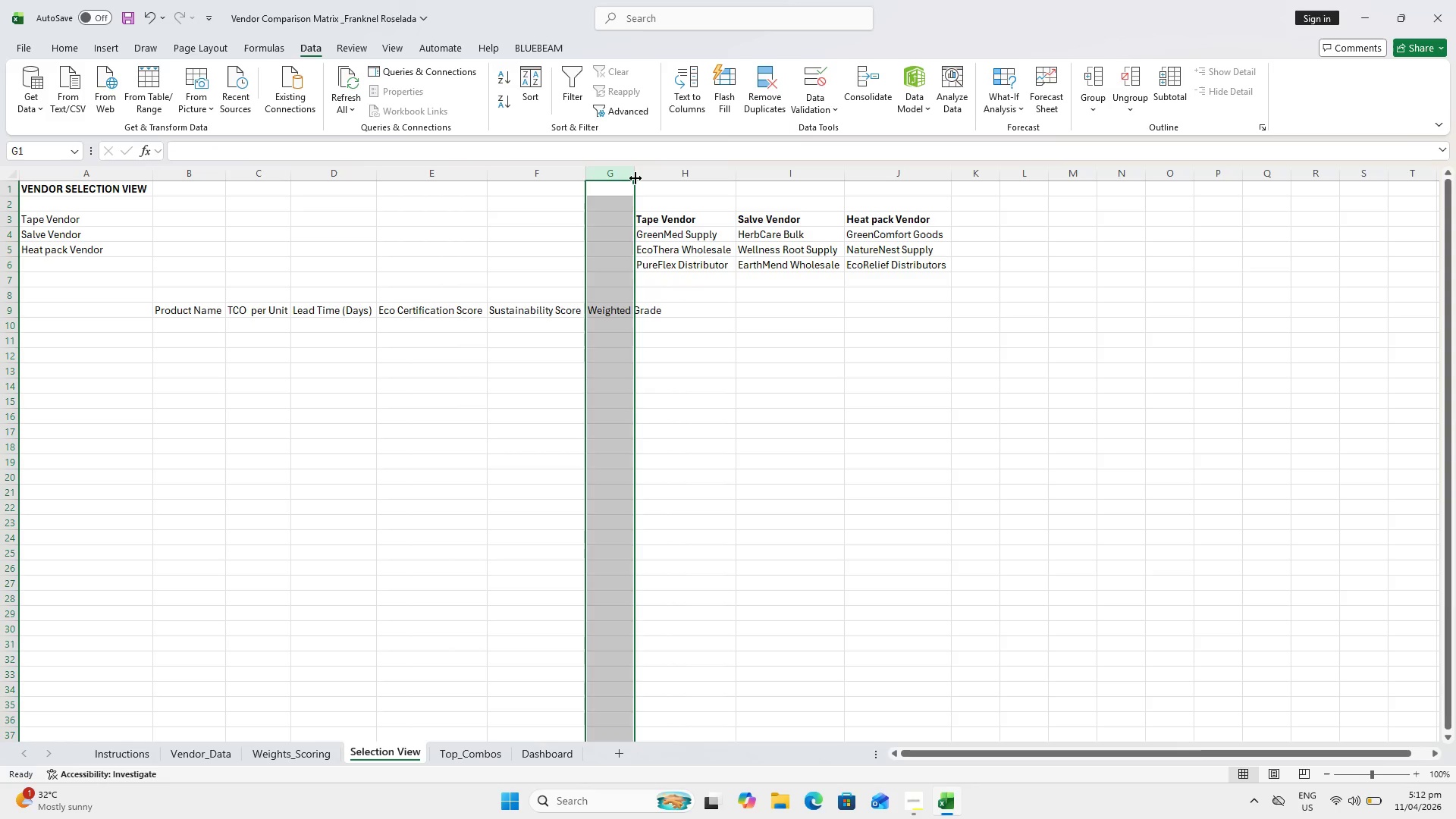 
left_click([635, 175])
 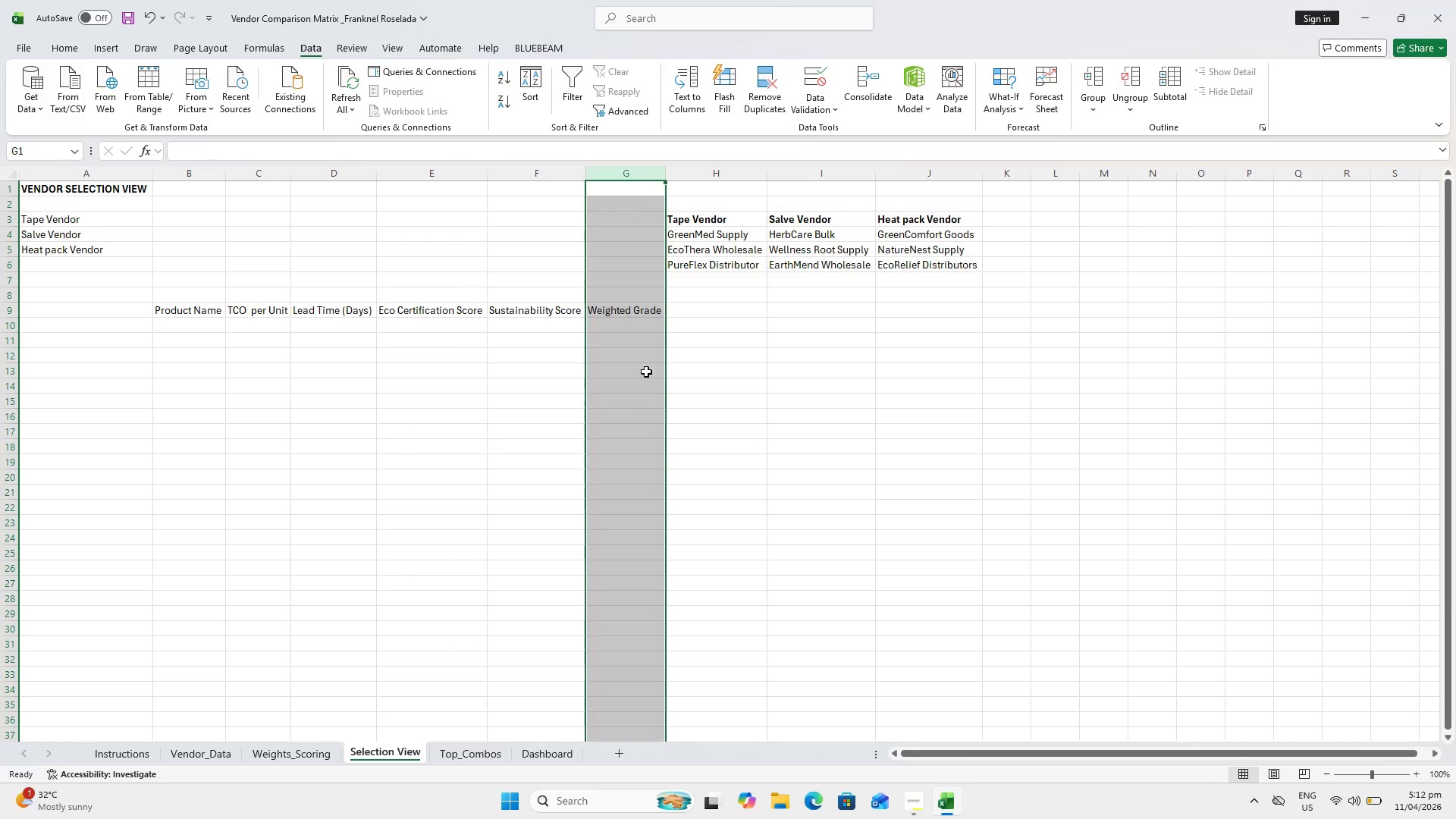 
triple_click([647, 396])
 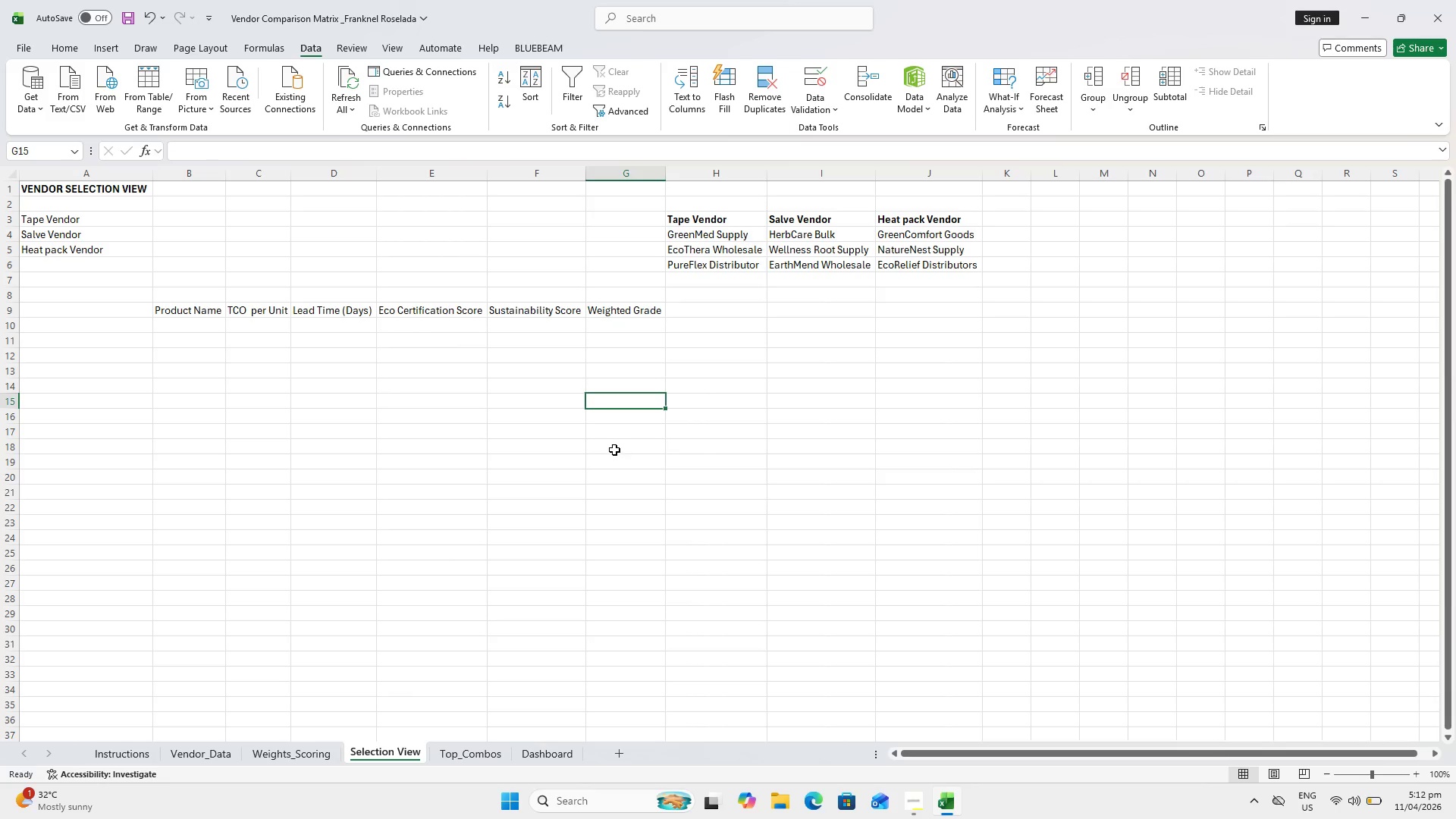 
key(Control+S)
 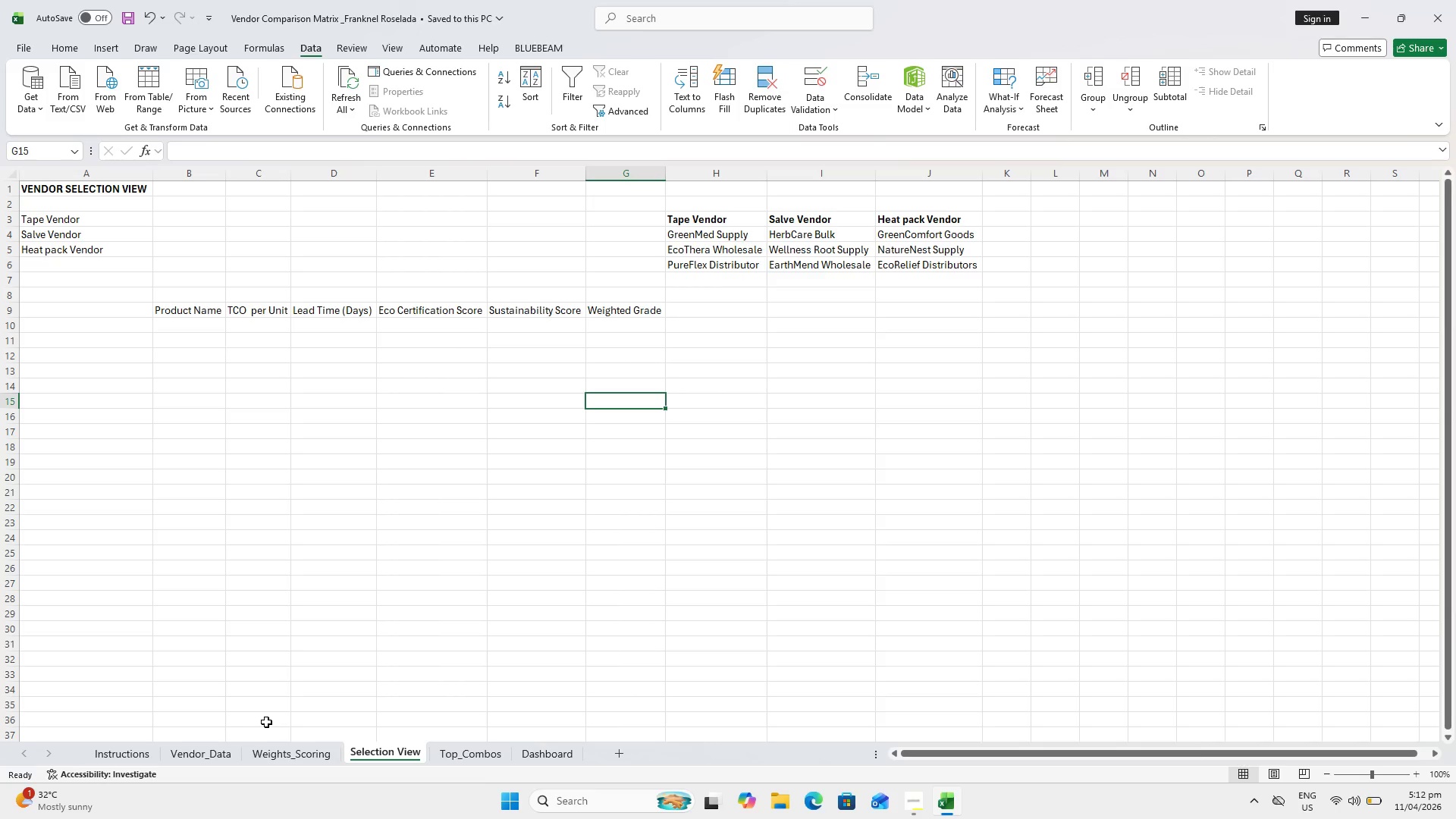 
wait(16.53)
 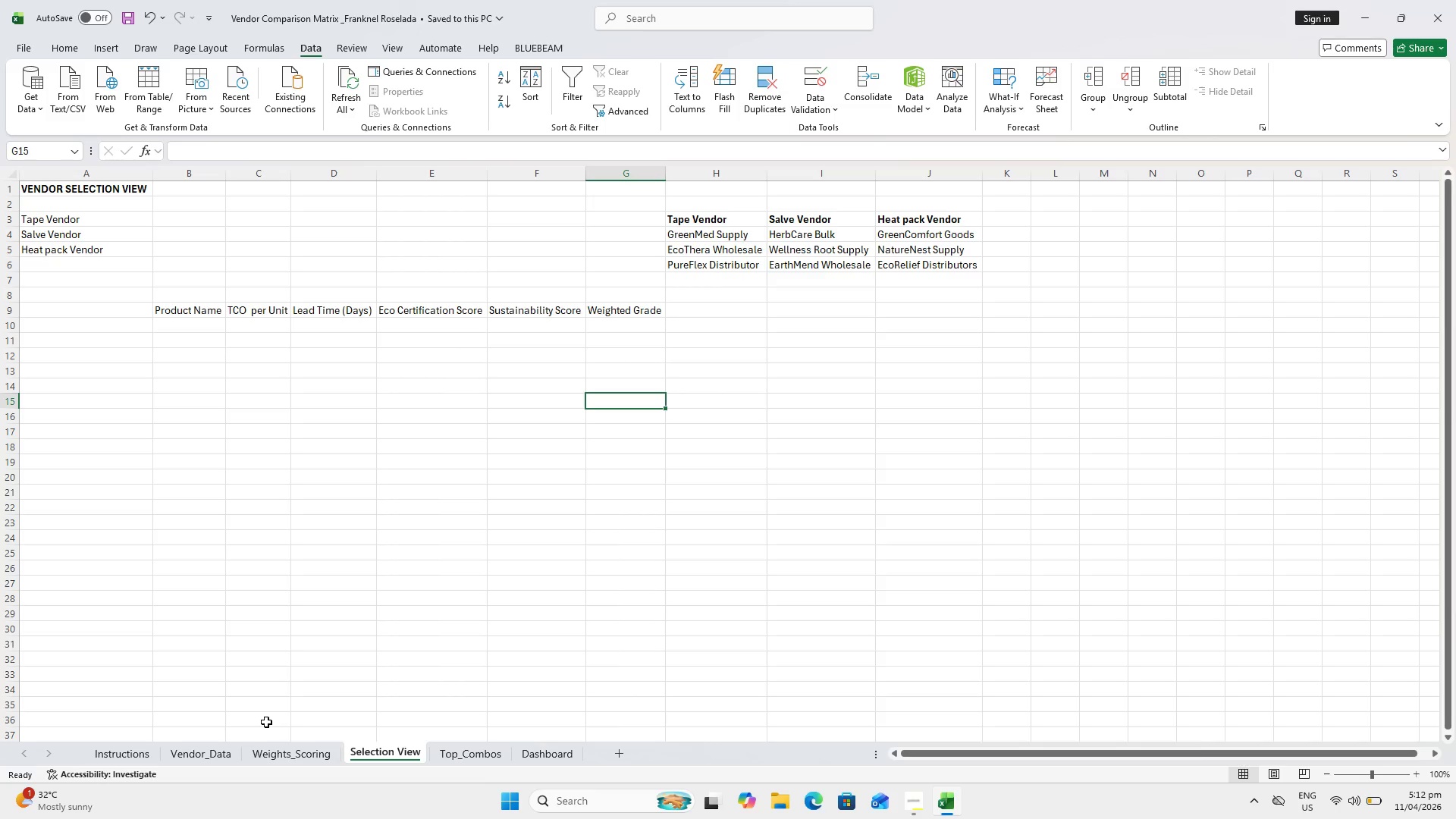 
key(Alt+AltLeft)
 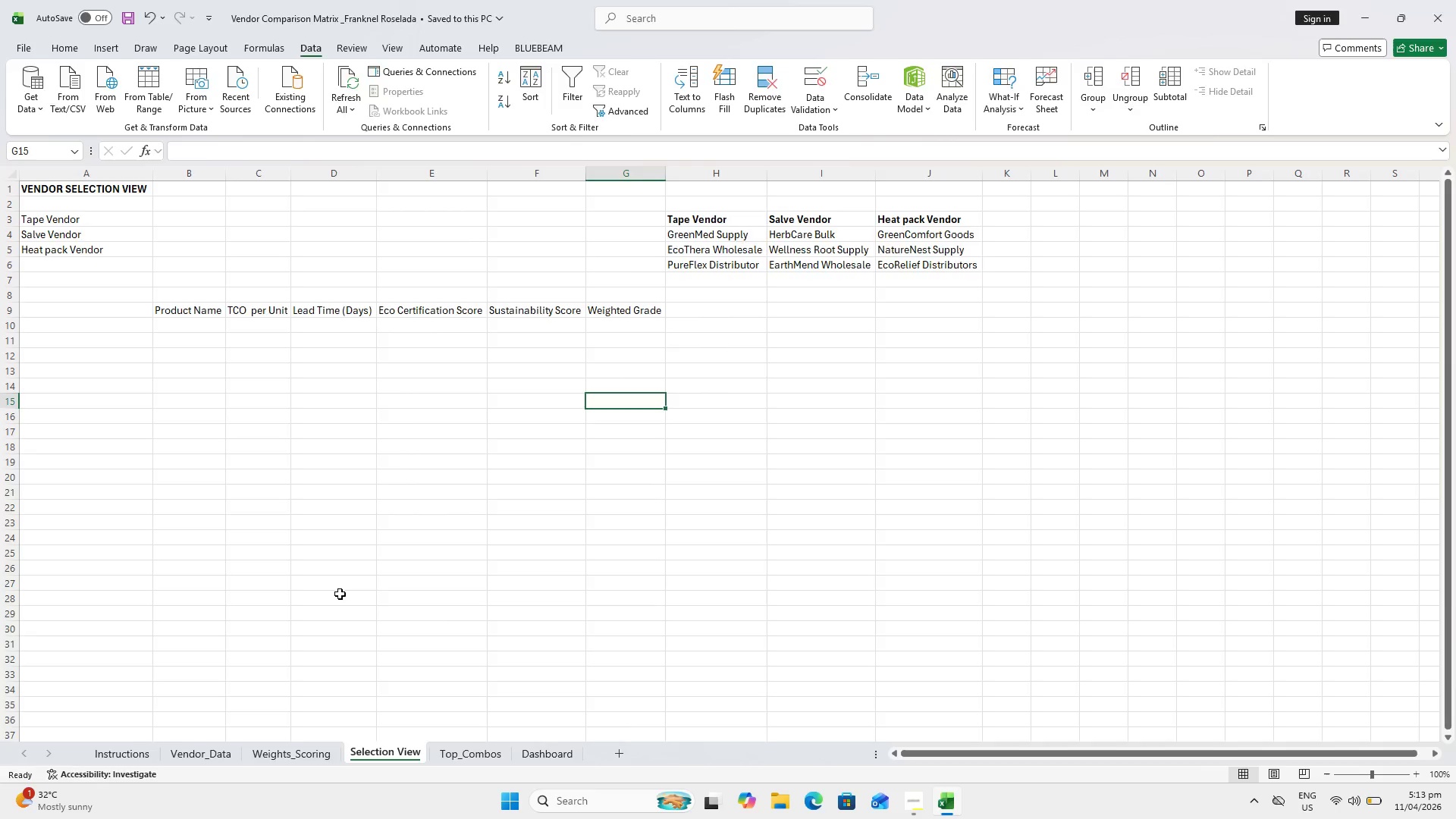 
key(Alt+Tab)